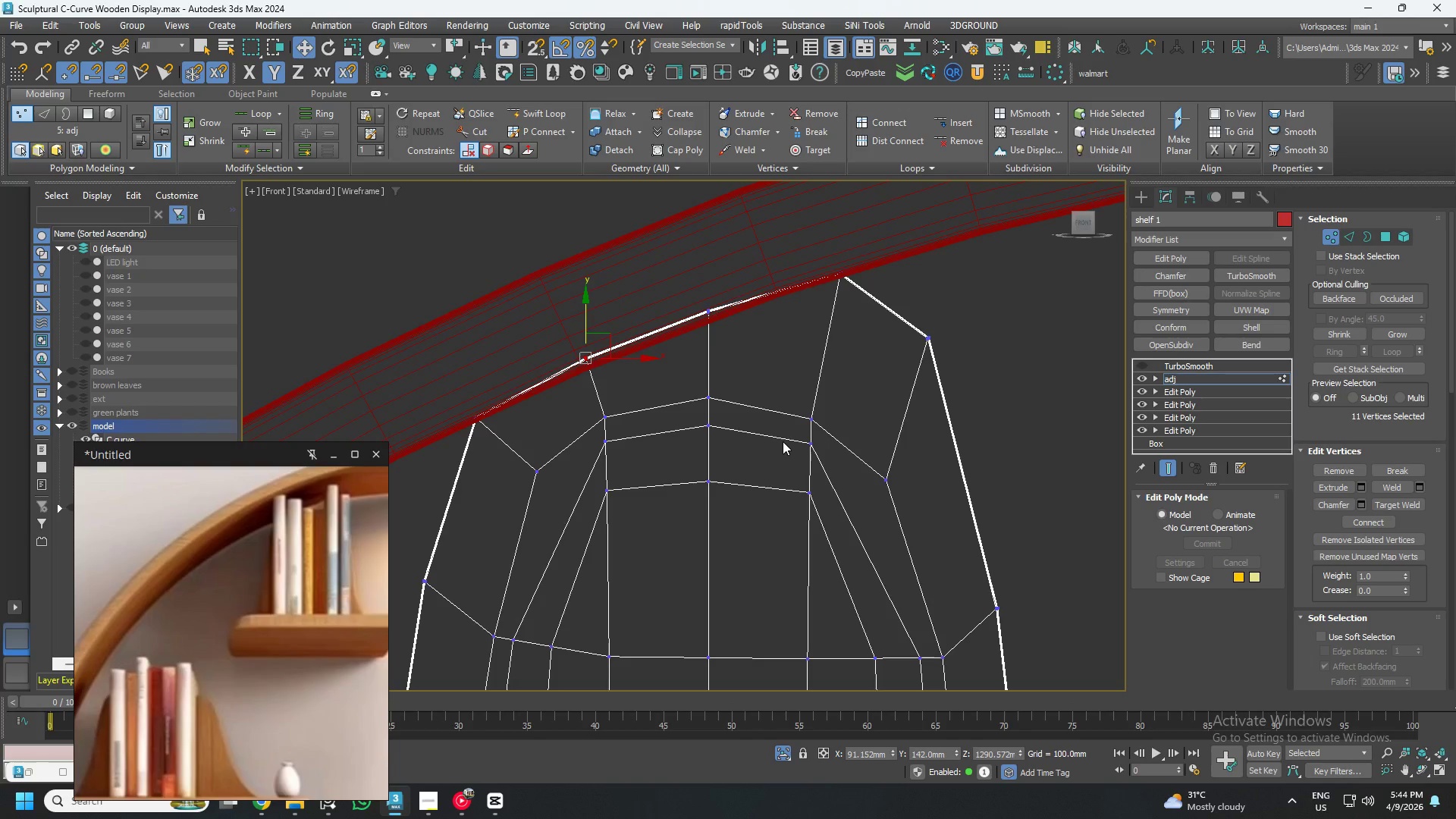 
left_click_drag(start_coordinate=[963, 343], to_coordinate=[886, 408])
 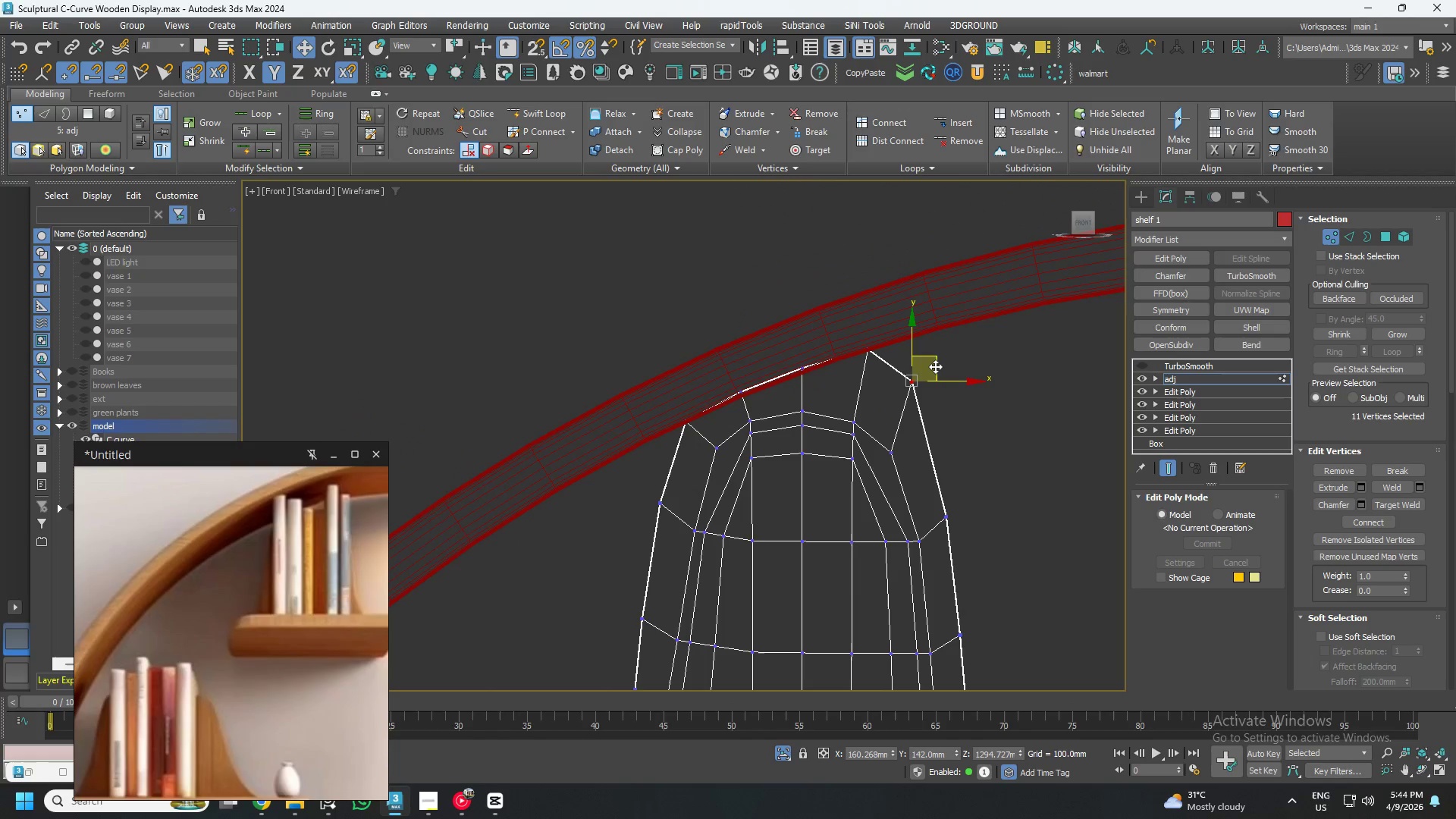 
scroll: coordinate [896, 425], scroll_direction: down, amount: 2.0
 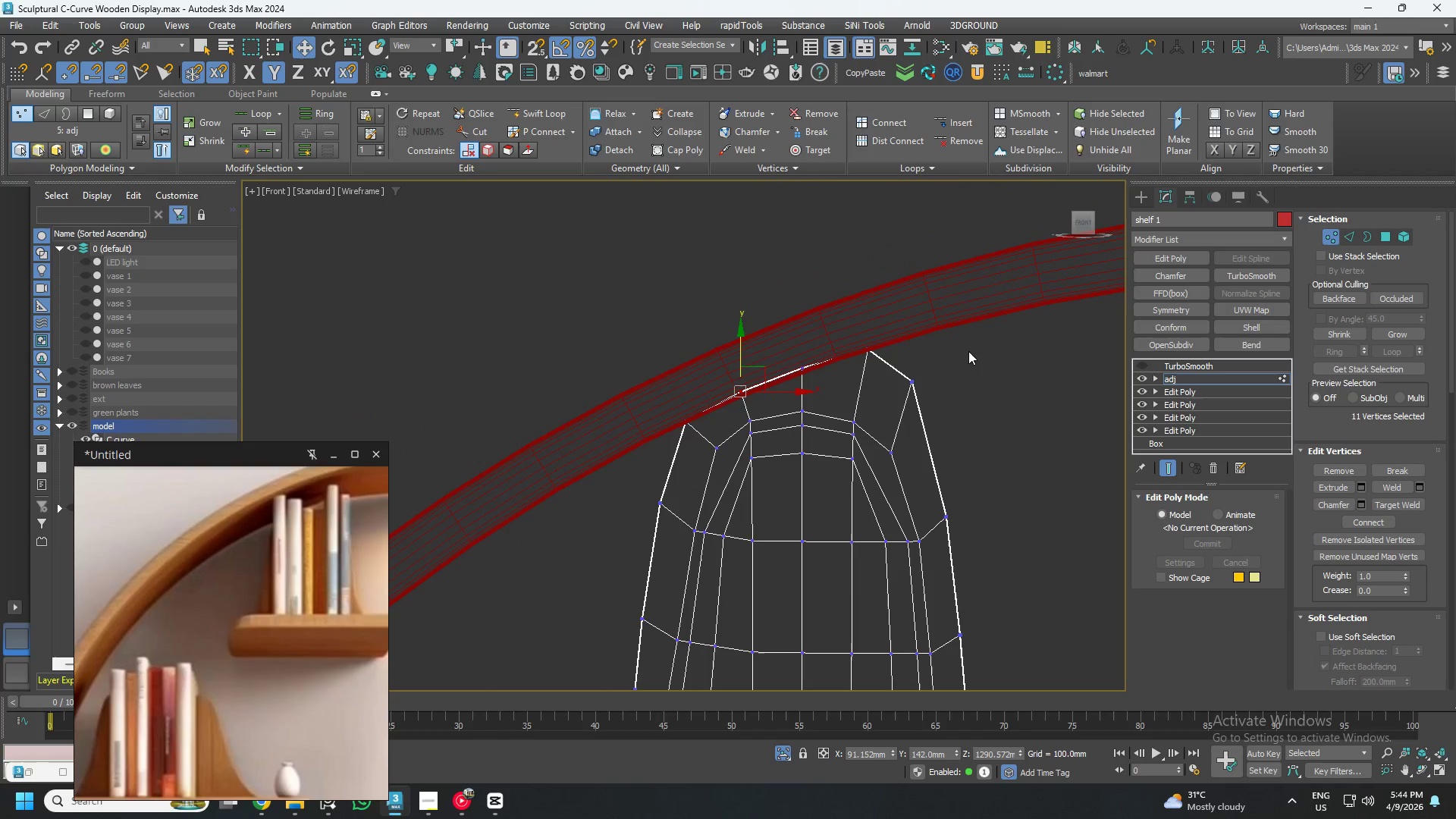 
left_click_drag(start_coordinate=[935, 366], to_coordinate=[948, 375])
 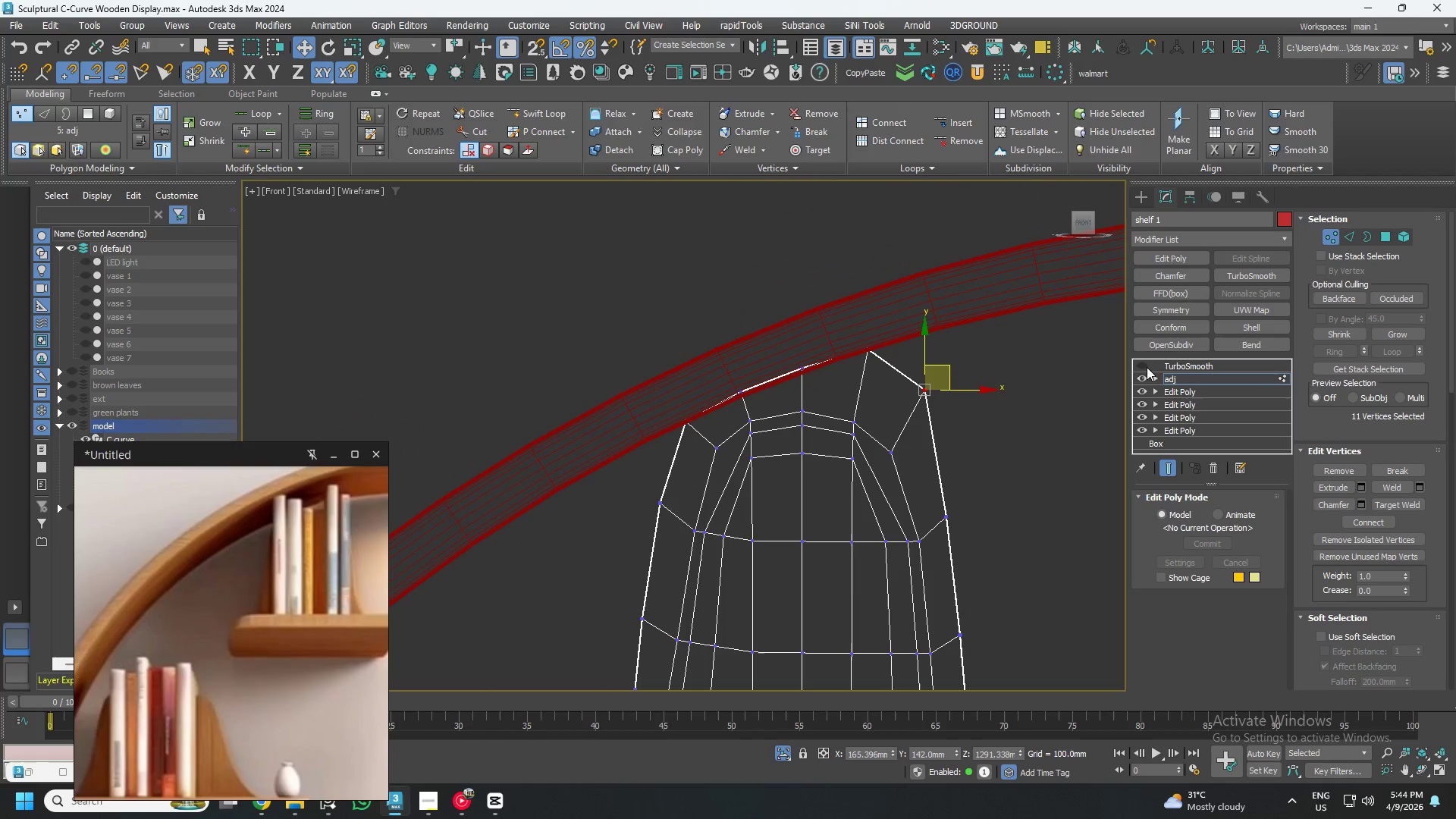 
left_click([1144, 364])
 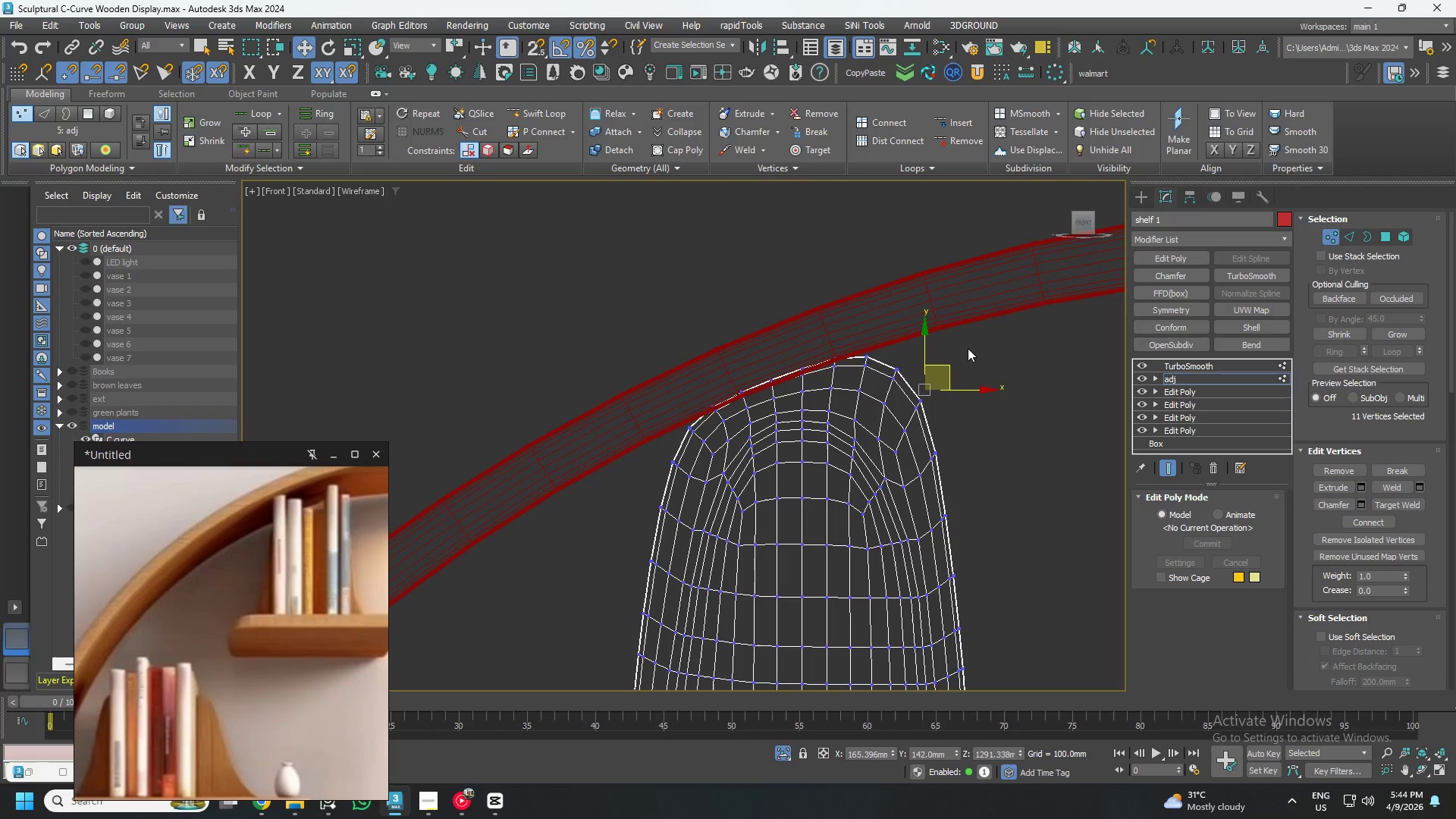 
scroll: coordinate [908, 420], scroll_direction: down, amount: 2.0
 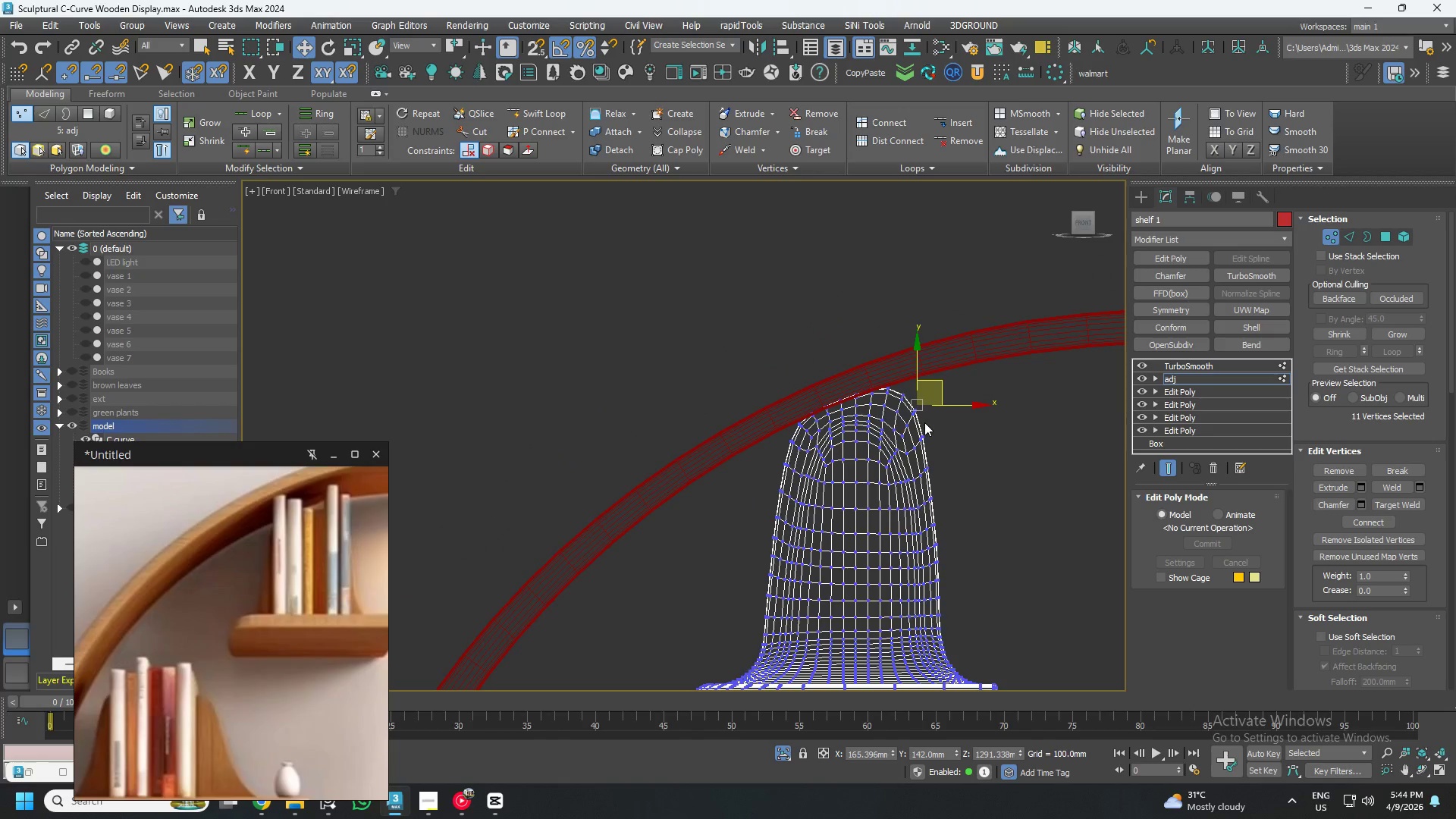 
scroll: coordinate [927, 422], scroll_direction: up, amount: 2.0
 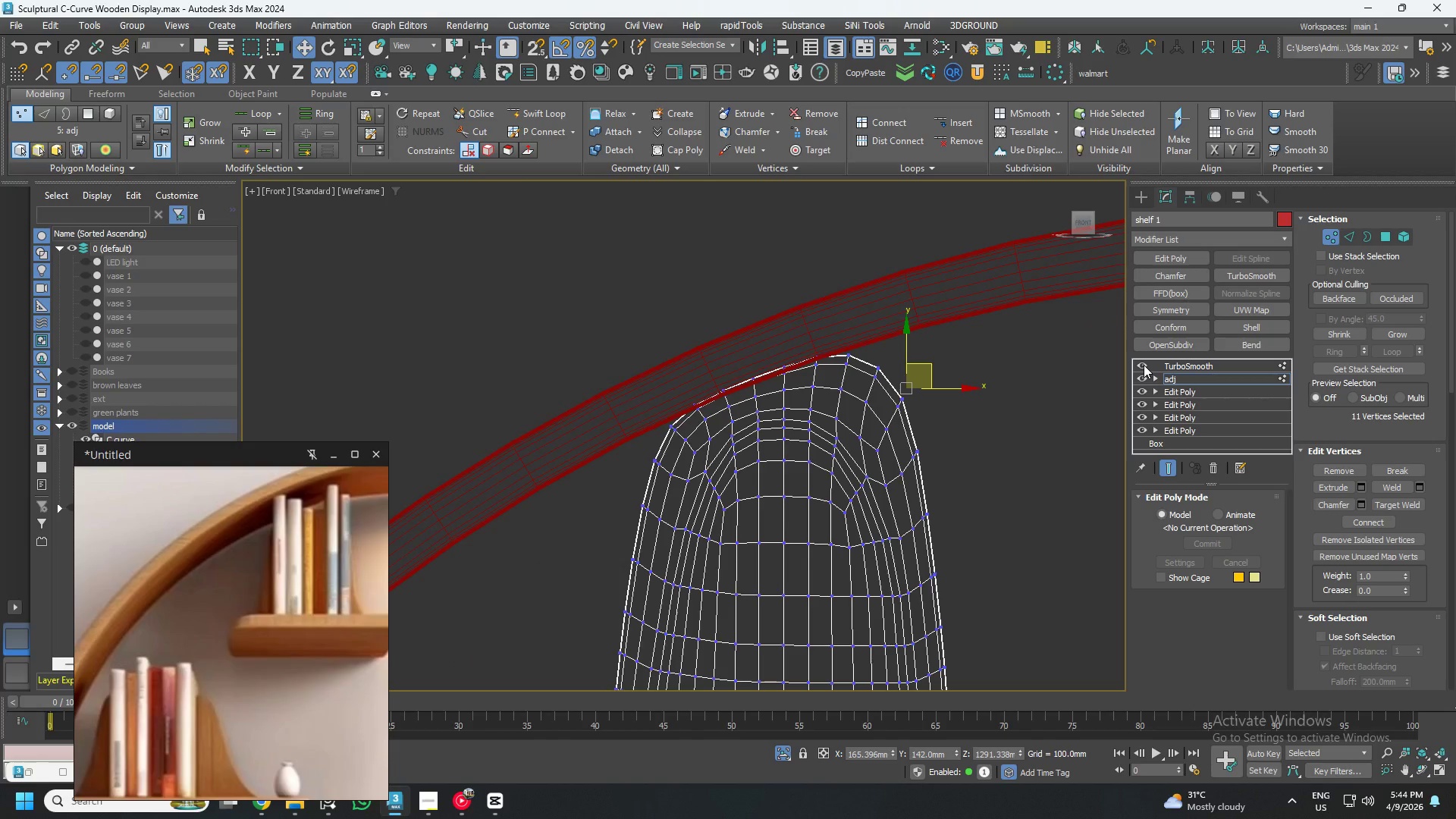 
left_click([1144, 365])
 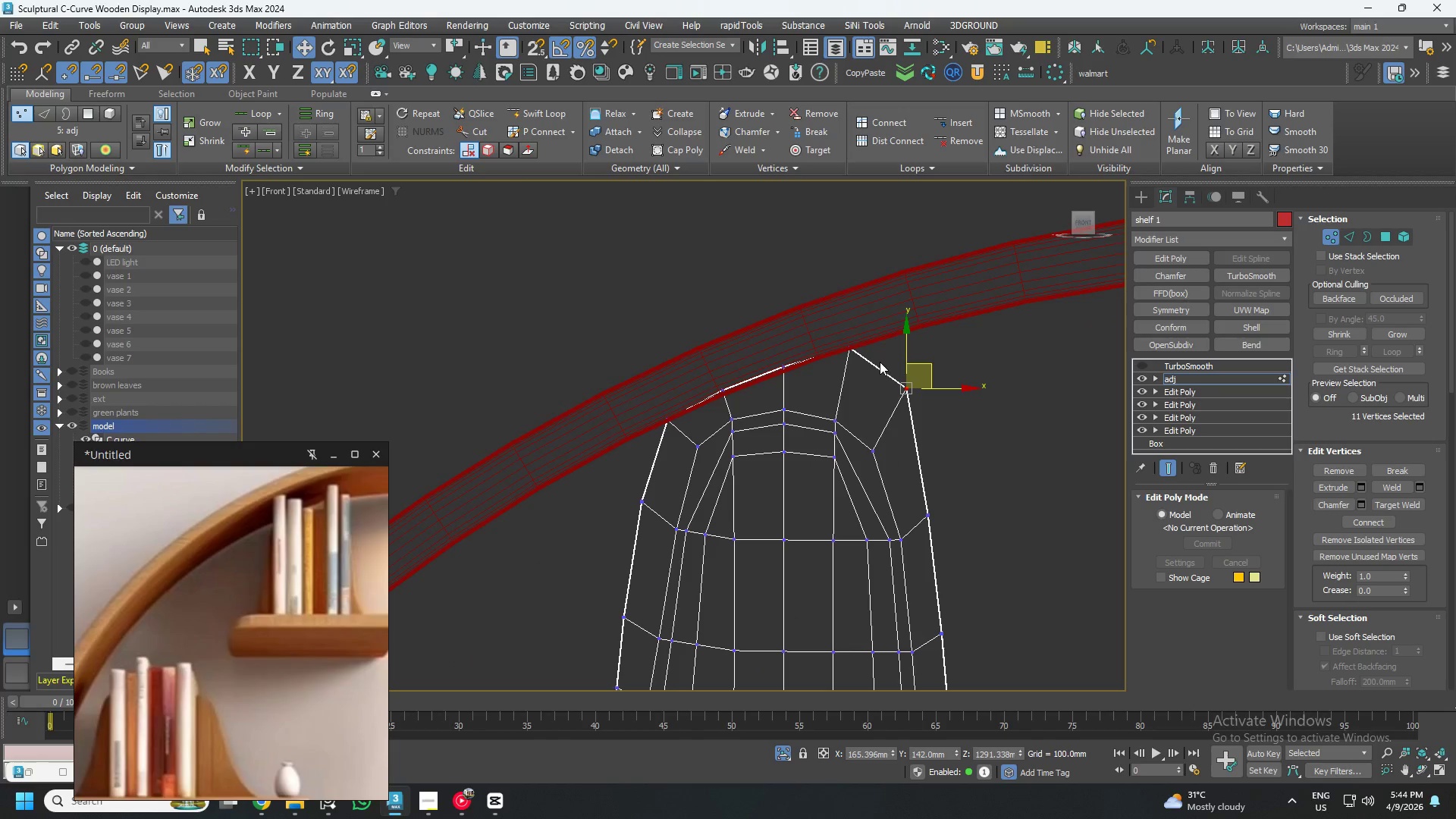 
scroll: coordinate [894, 363], scroll_direction: up, amount: 2.0
 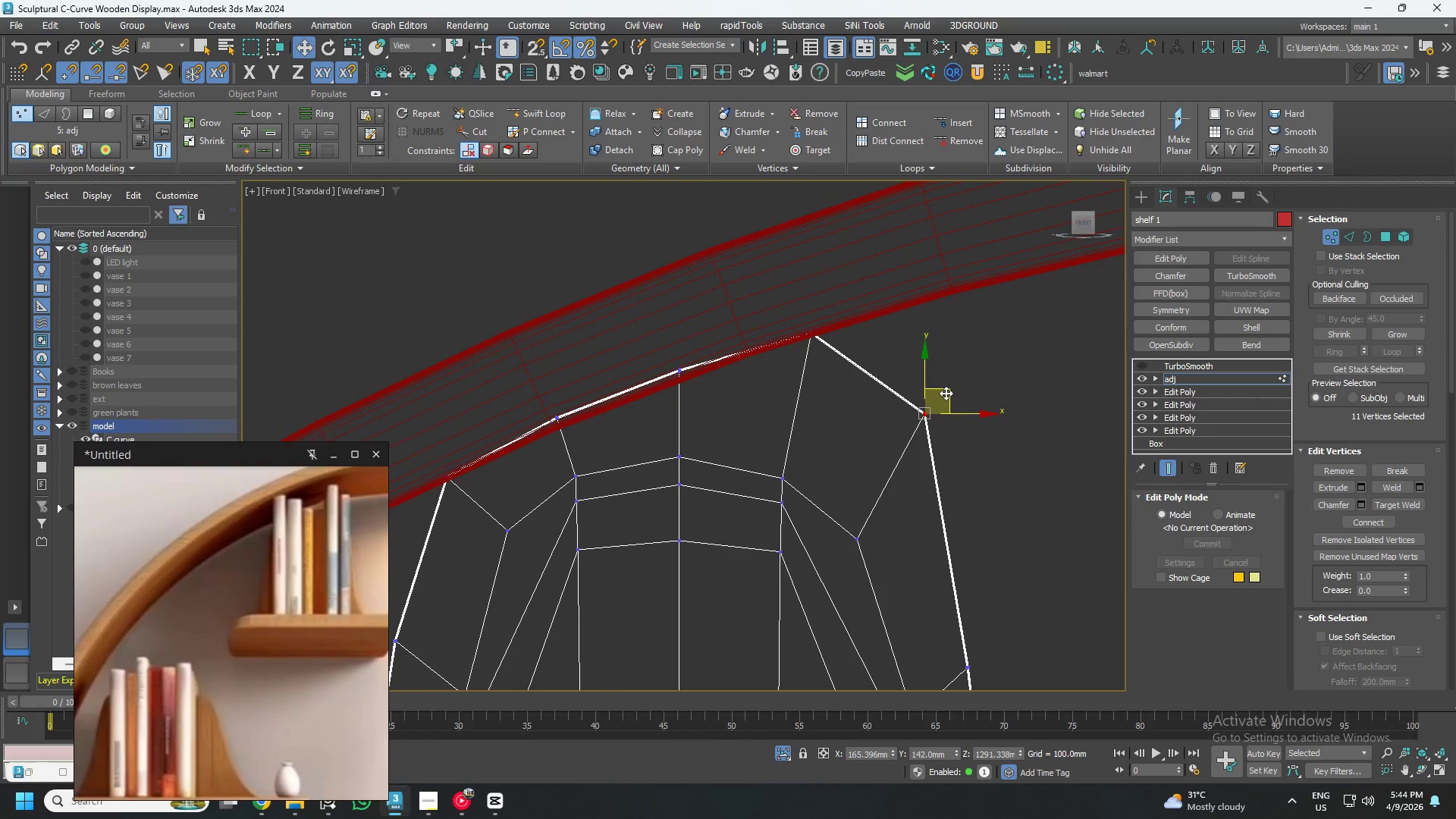 
left_click_drag(start_coordinate=[946, 393], to_coordinate=[960, 272])
 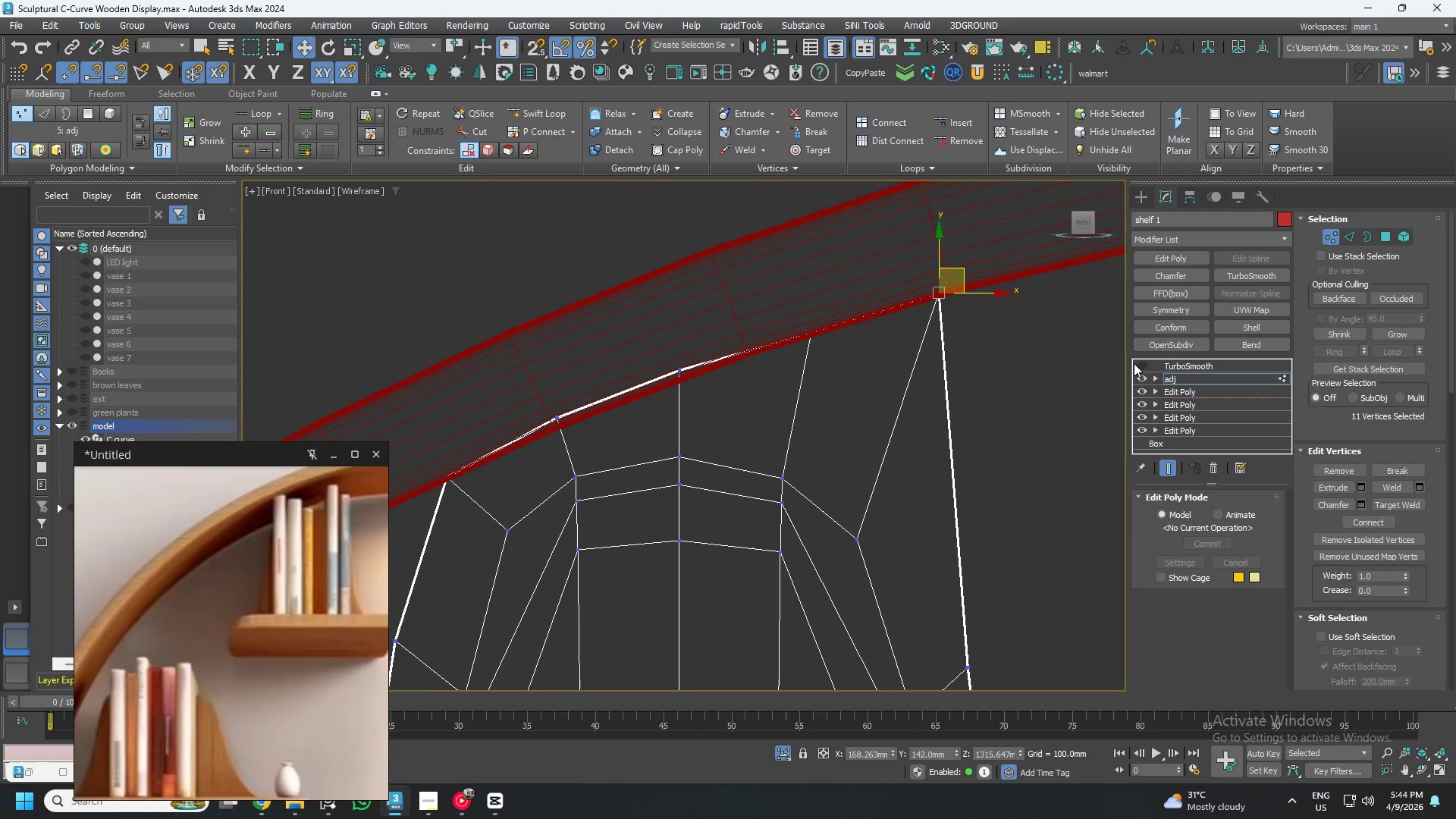 
left_click([1143, 366])
 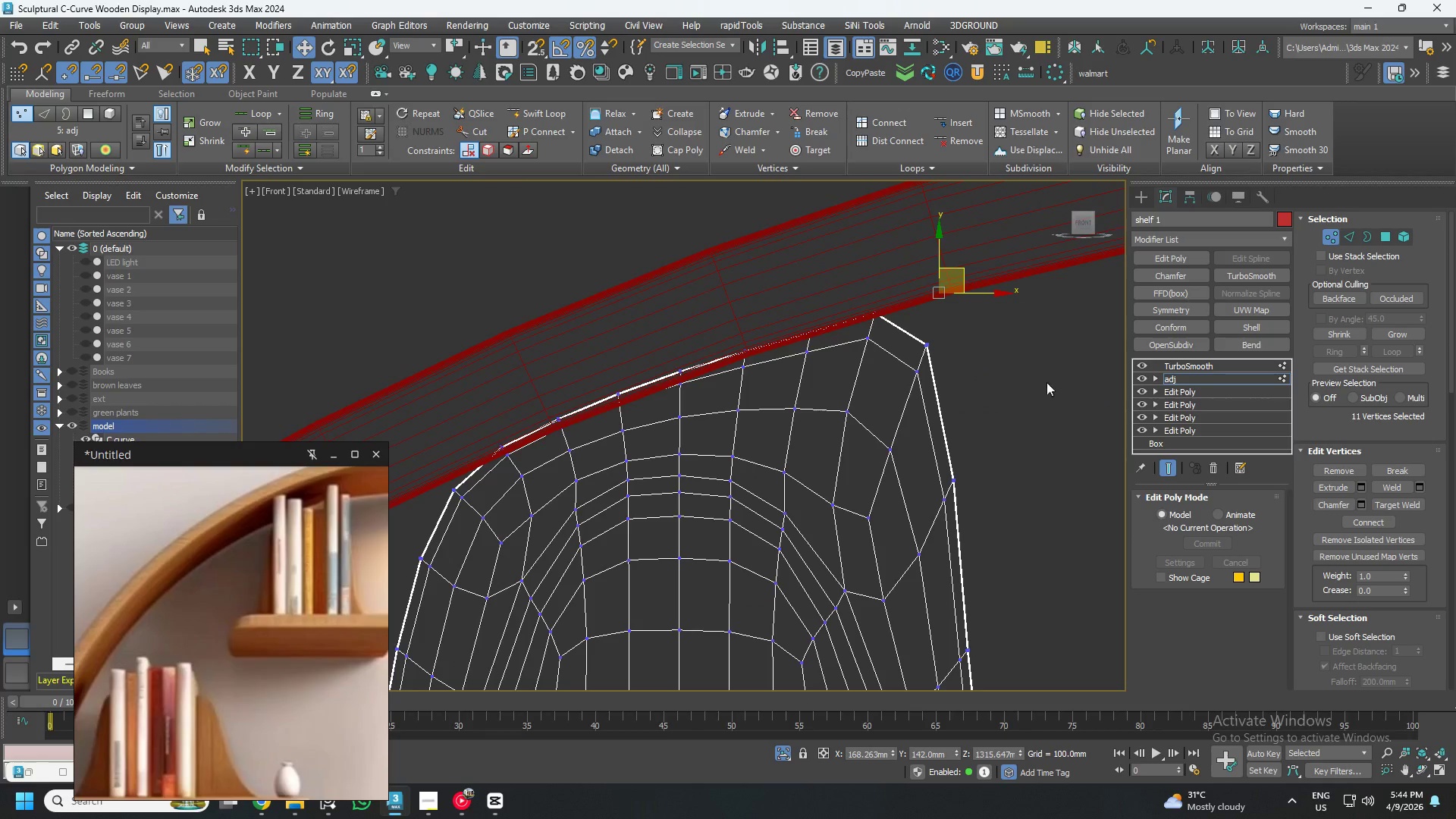 
scroll: coordinate [946, 393], scroll_direction: down, amount: 4.0
 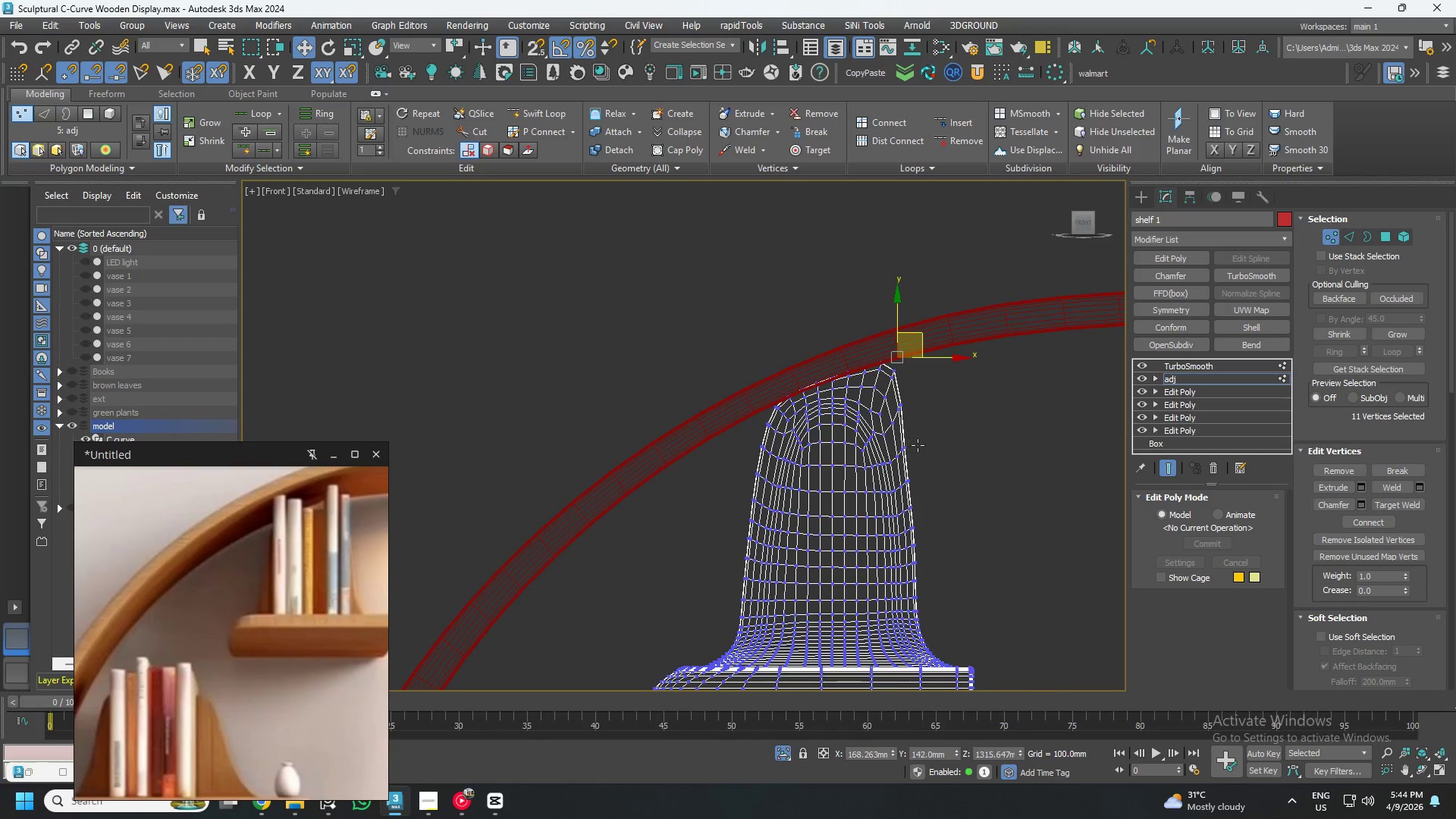 
key(Control+Z)
 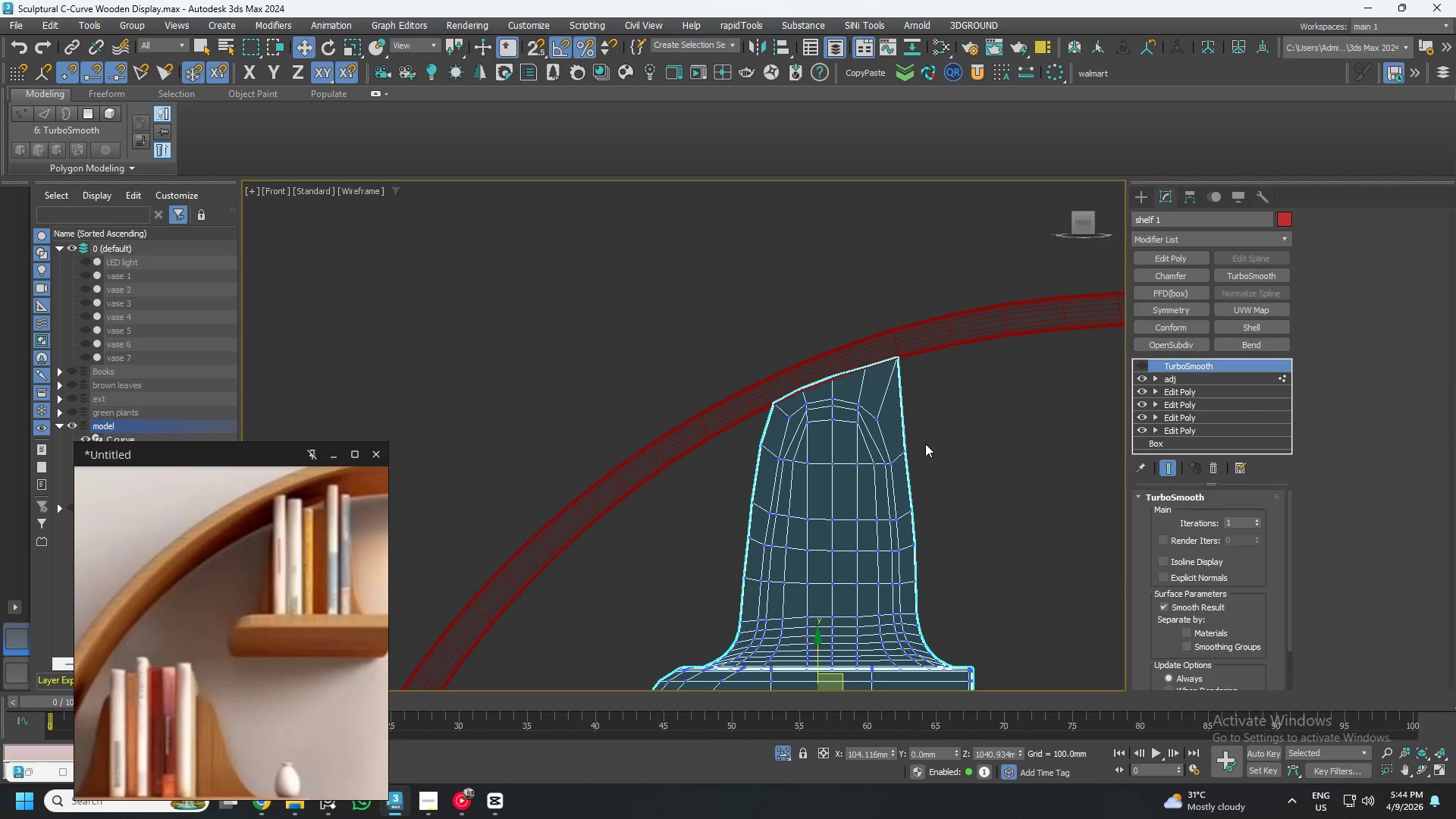 
key(Control+Z)
 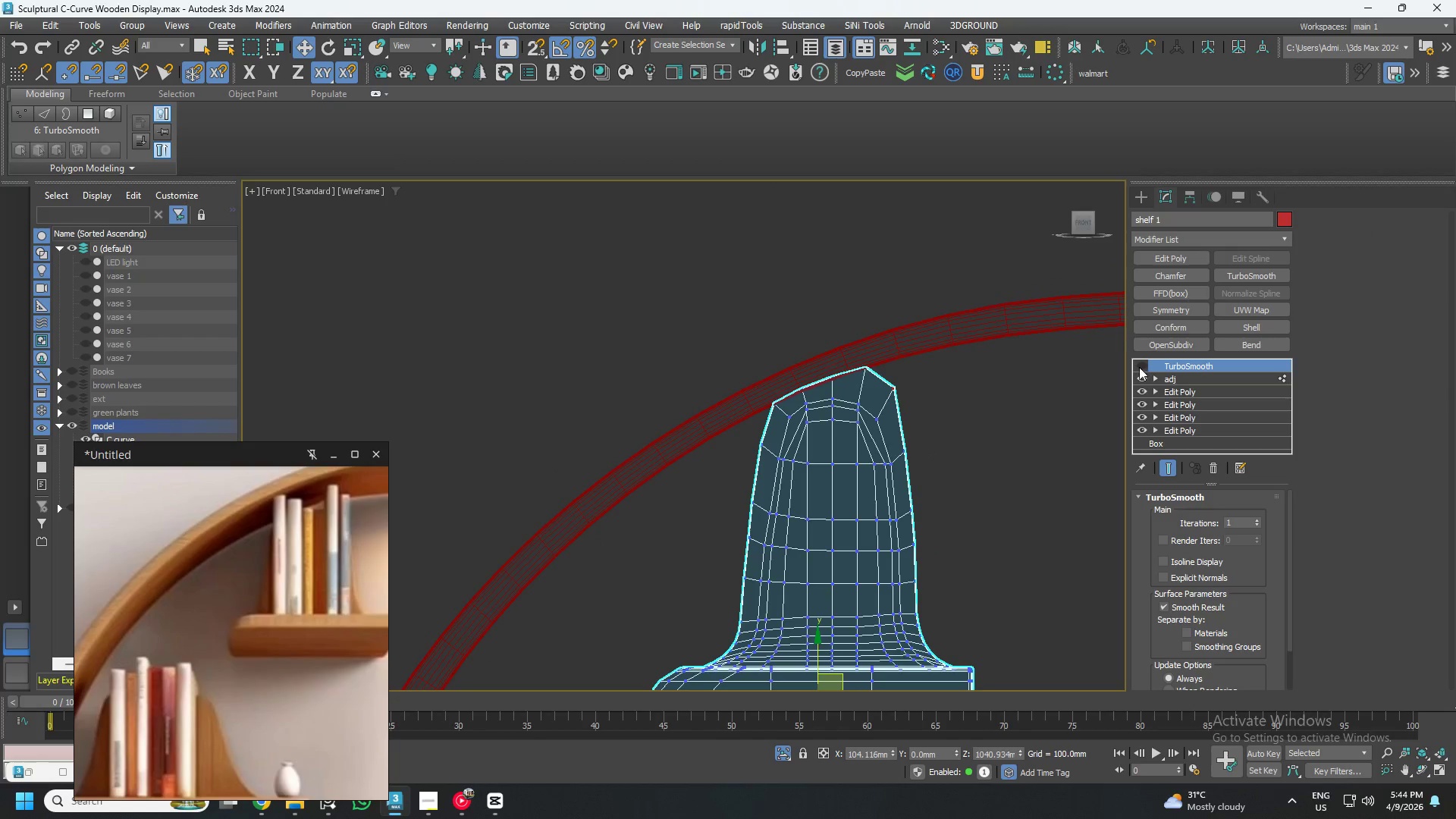 
left_click([1139, 363])
 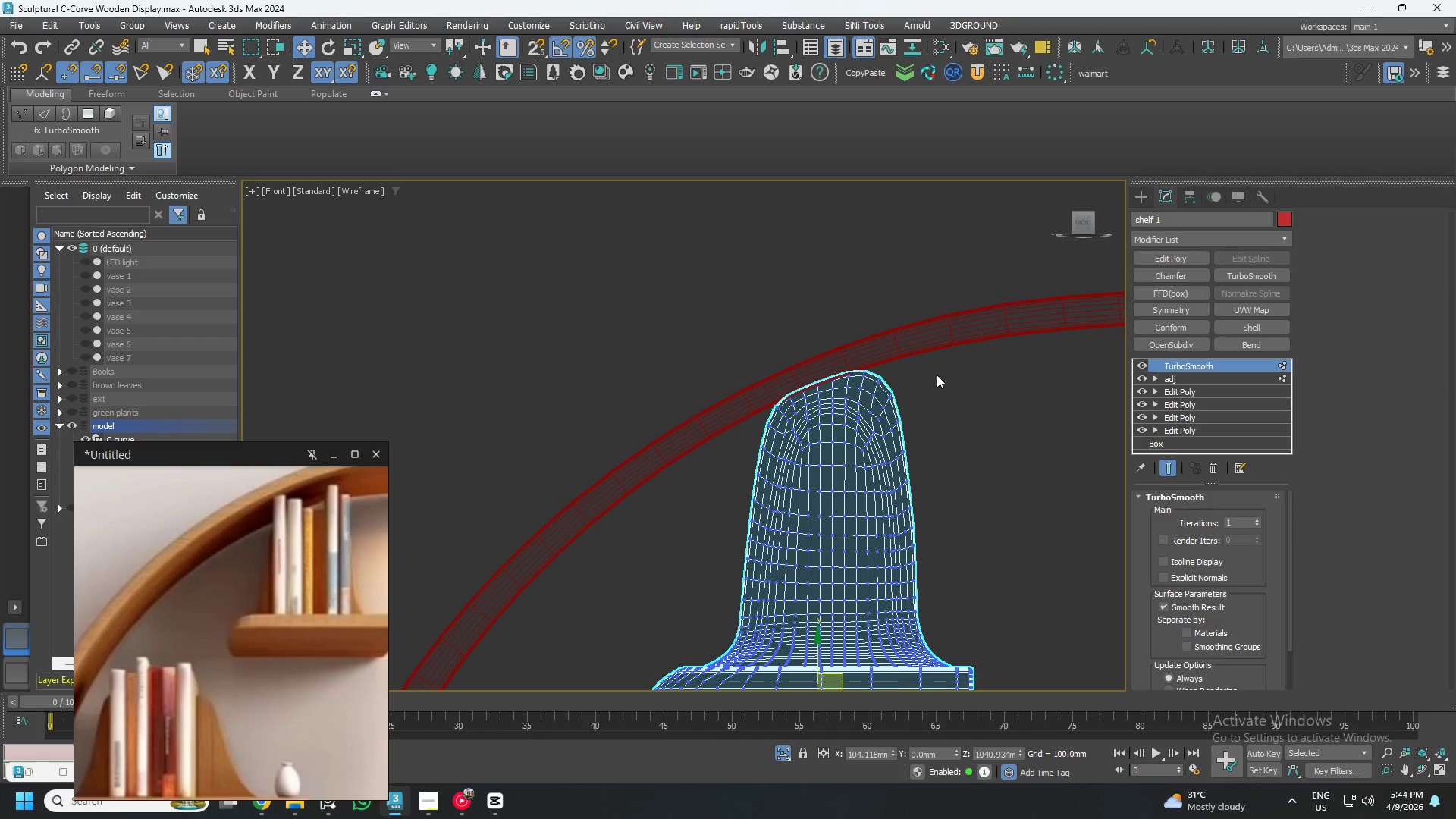 
scroll: coordinate [939, 378], scroll_direction: up, amount: 2.0
 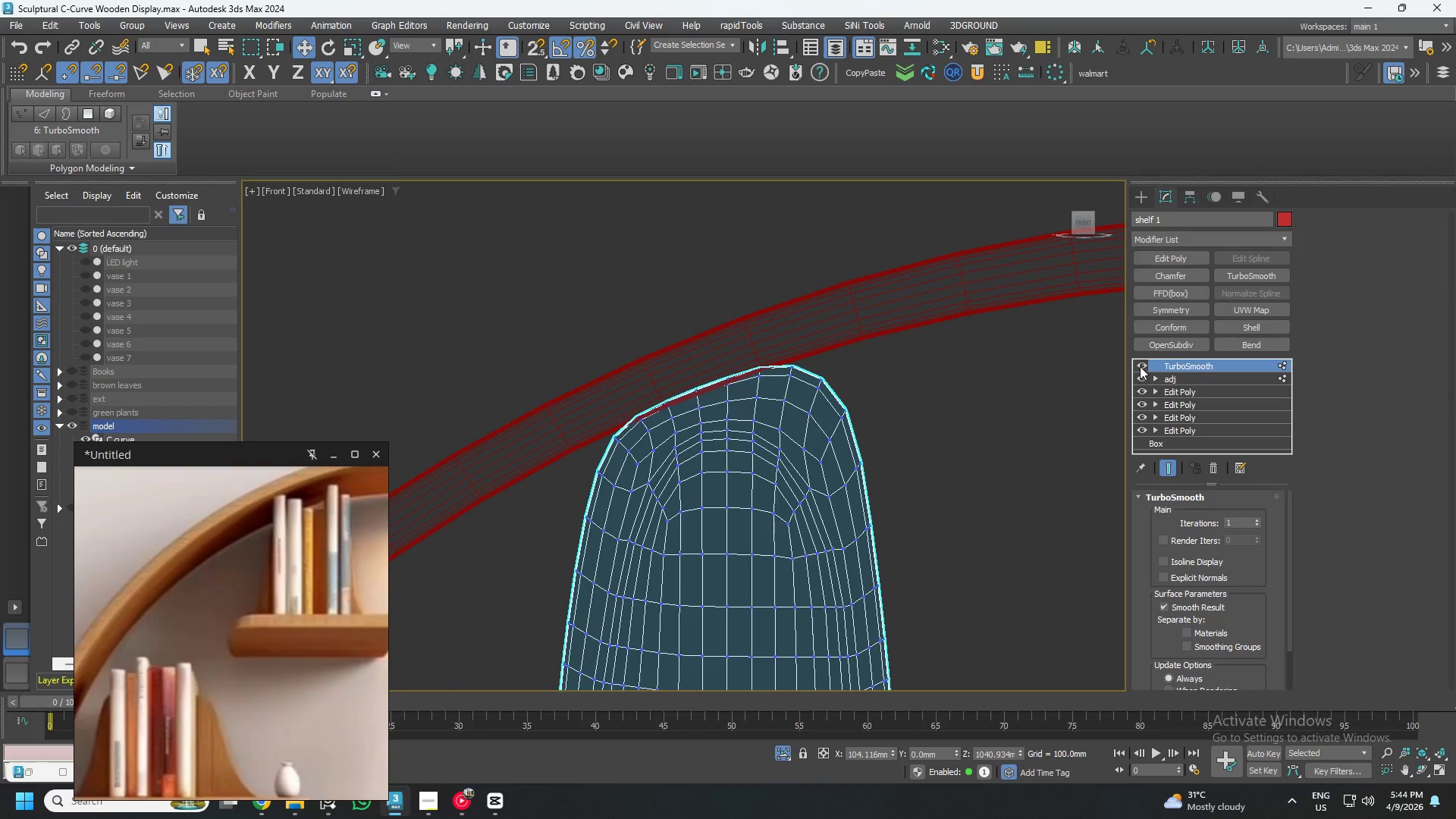 
left_click([1140, 364])
 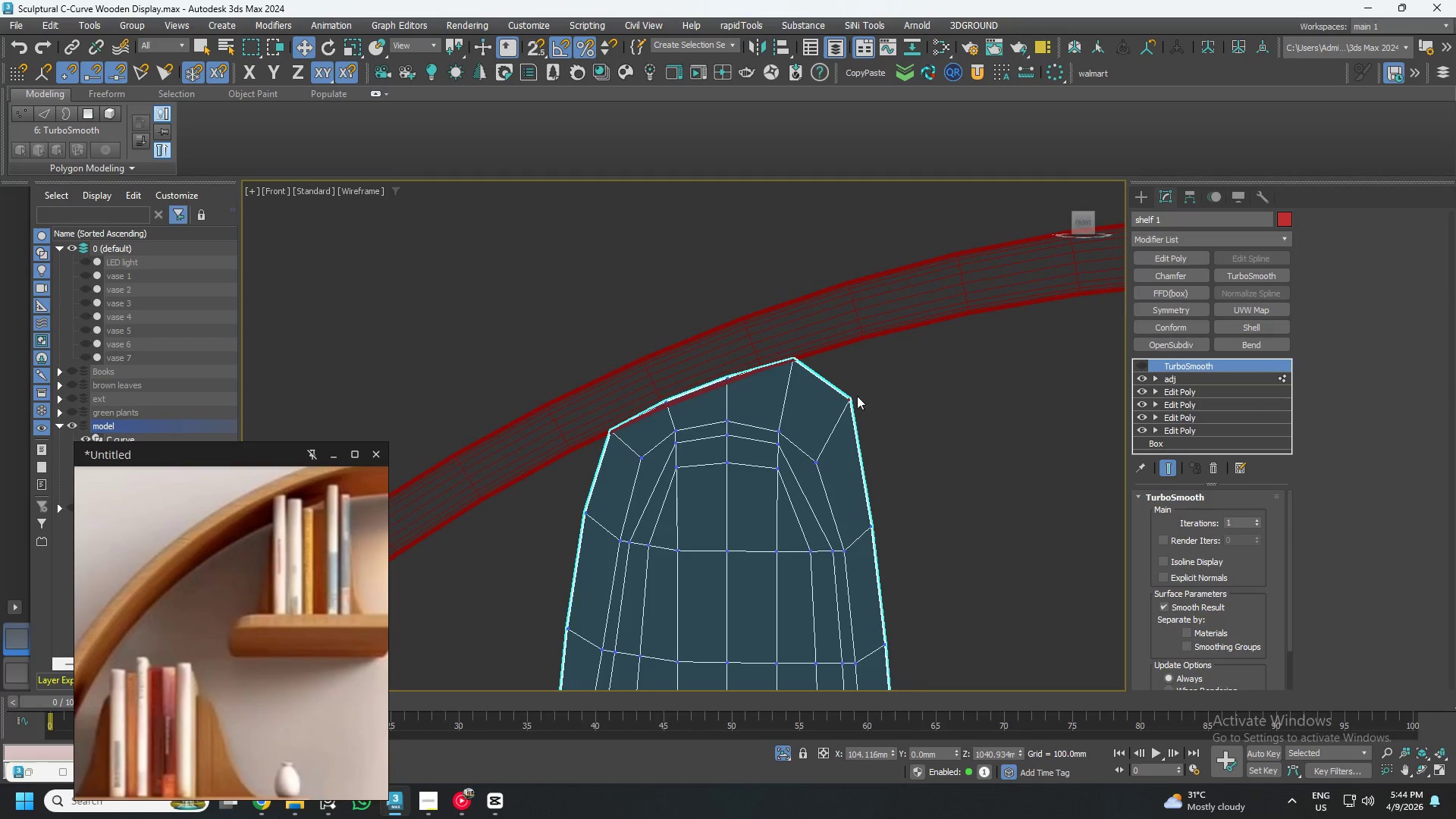 
left_click_drag(start_coordinate=[893, 435], to_coordinate=[814, 369])
 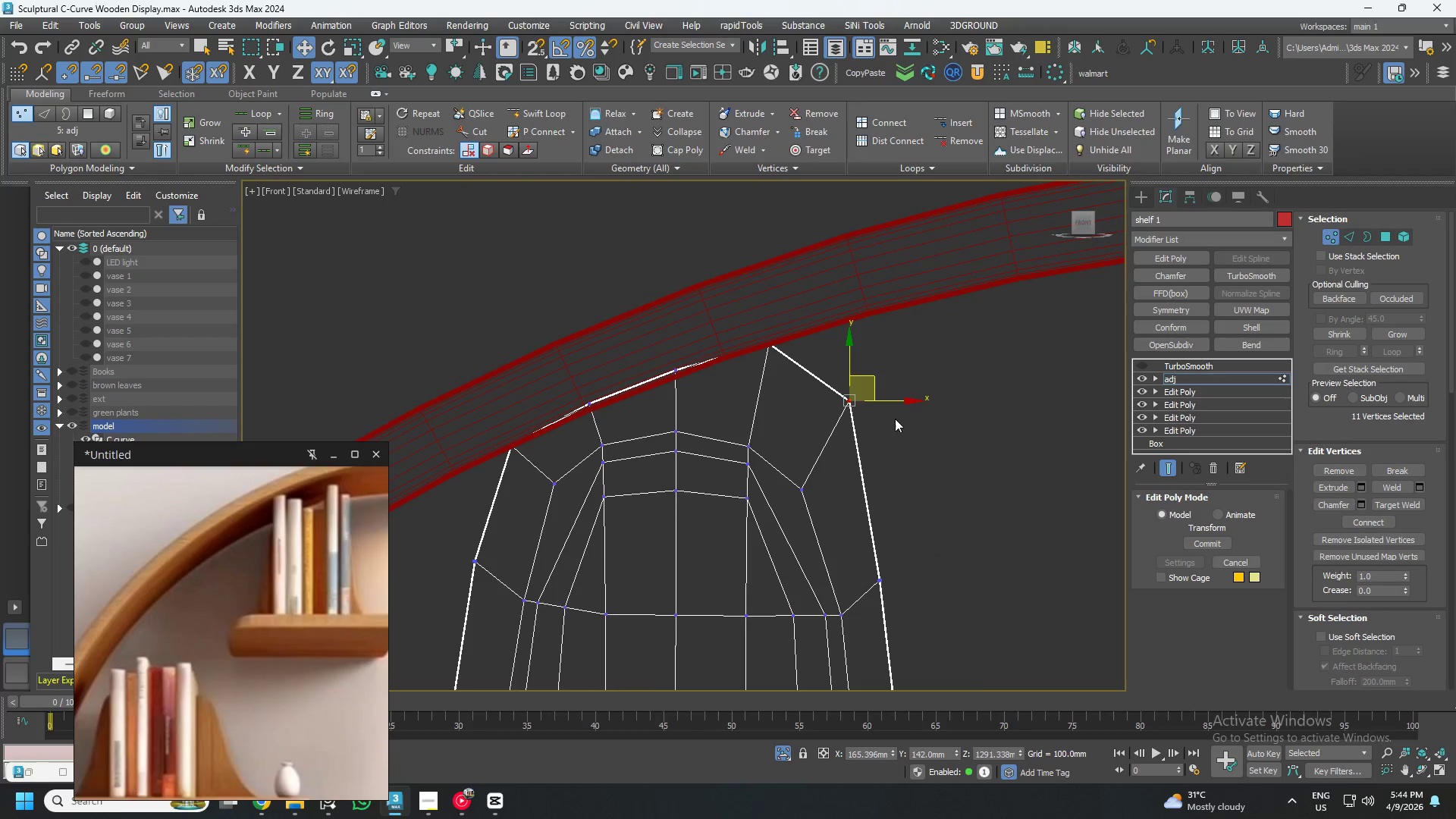 
scroll: coordinate [851, 396], scroll_direction: up, amount: 1.0
 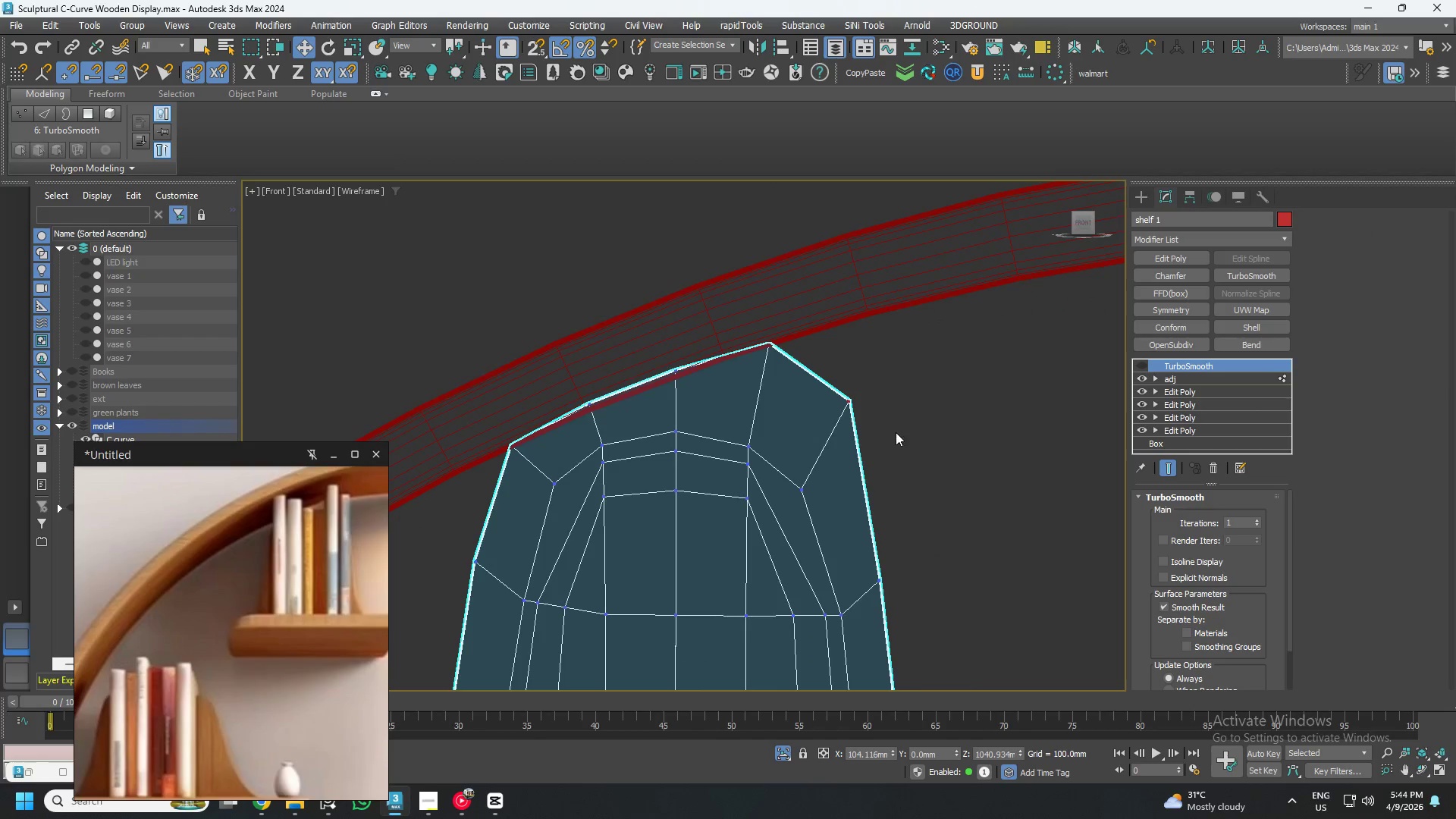 
left_click_drag(start_coordinate=[877, 375], to_coordinate=[873, 419])
 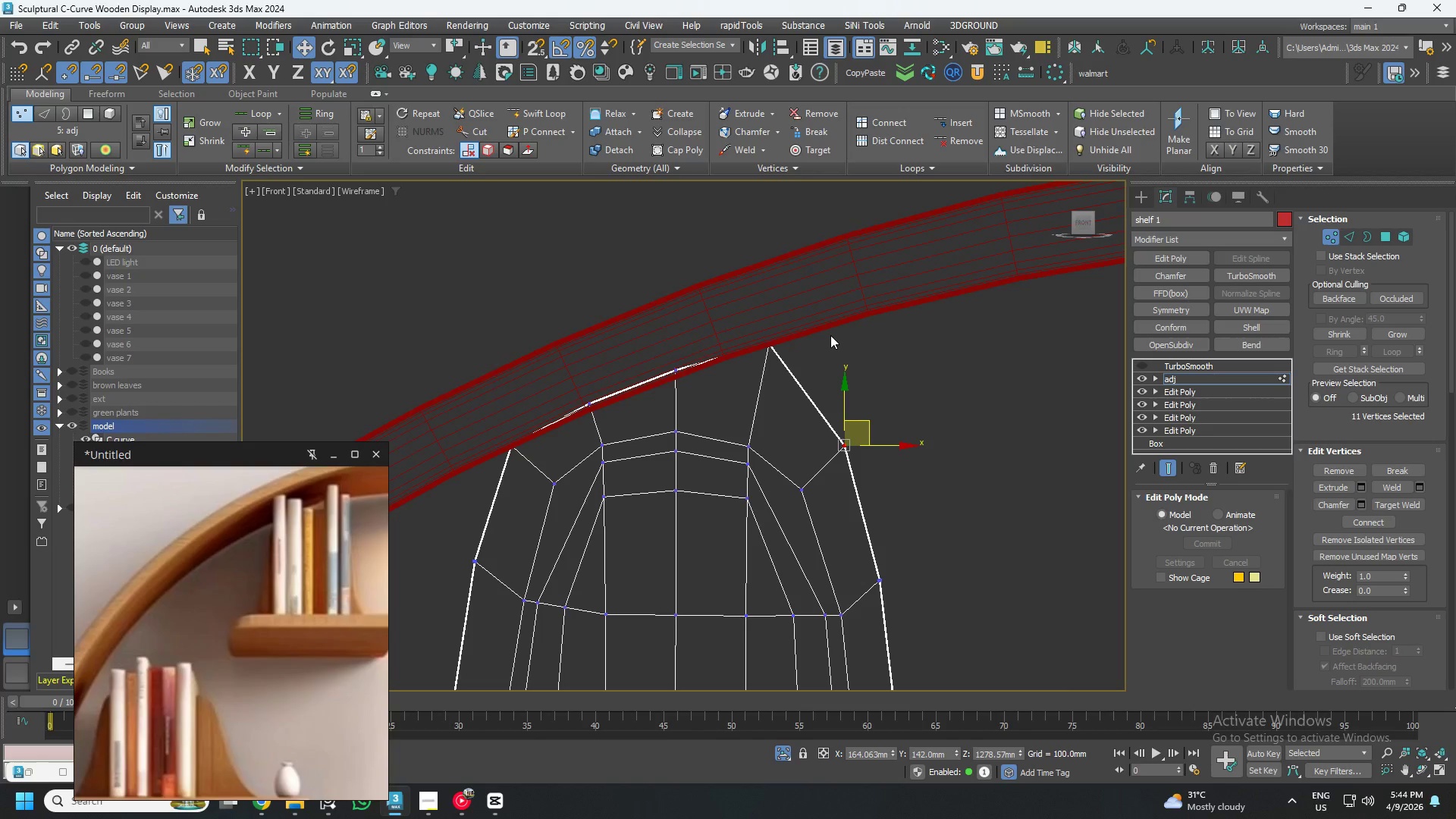 
left_click_drag(start_coordinate=[830, 334], to_coordinate=[716, 380])
 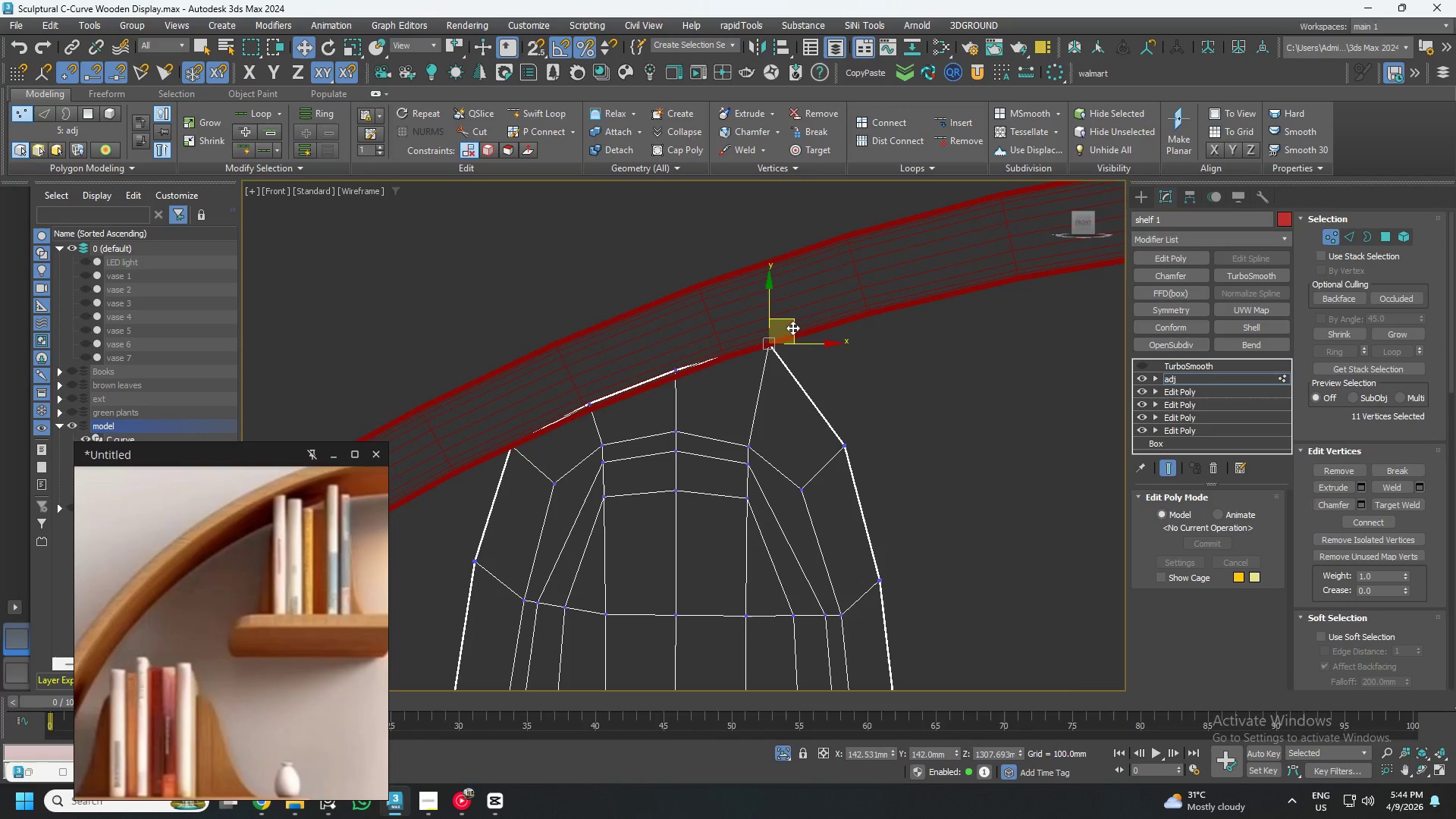 
left_click_drag(start_coordinate=[794, 326], to_coordinate=[765, 335])
 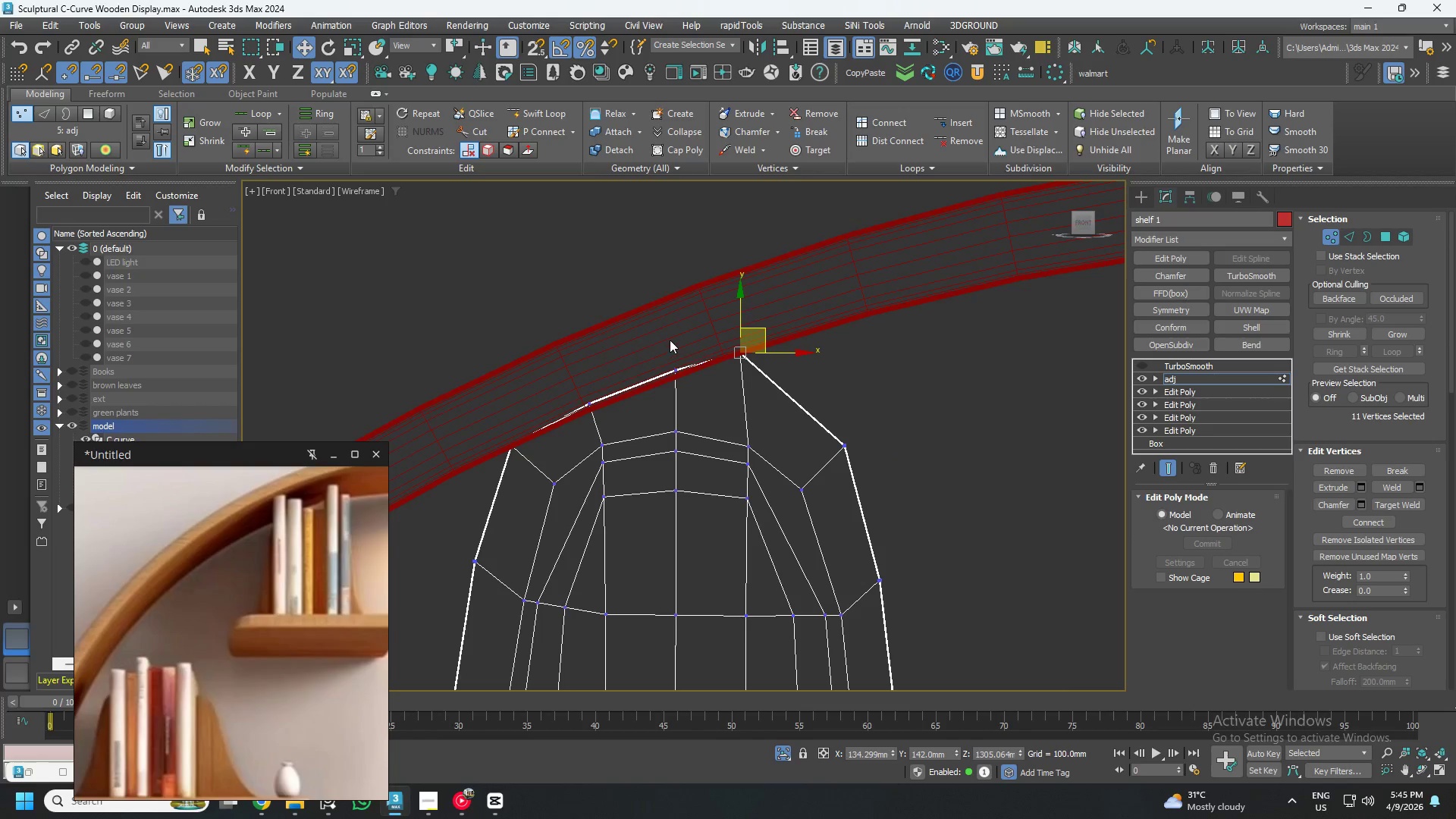 
left_click_drag(start_coordinate=[667, 340], to_coordinate=[696, 398])
 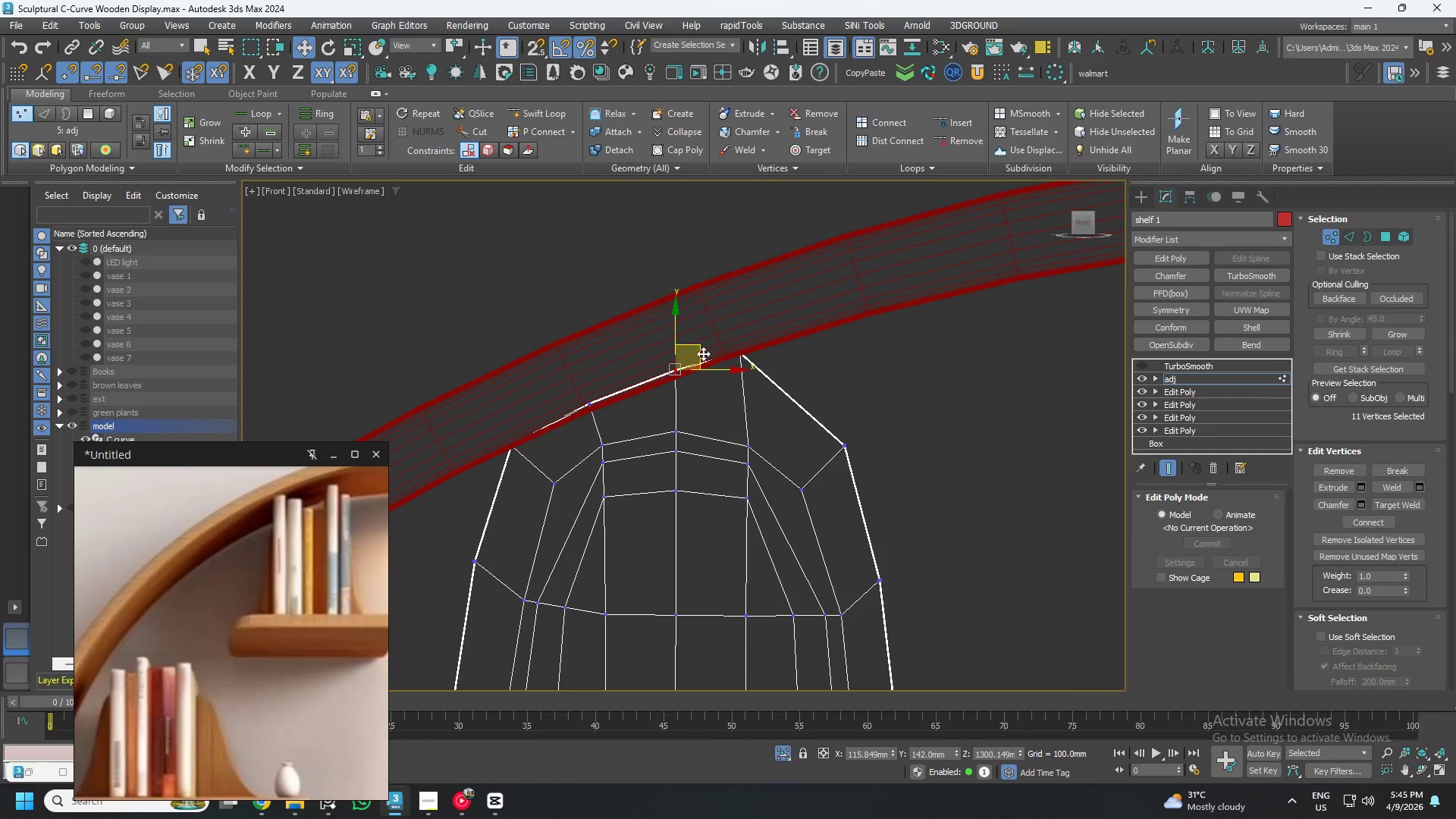 
left_click_drag(start_coordinate=[701, 352], to_coordinate=[679, 360])
 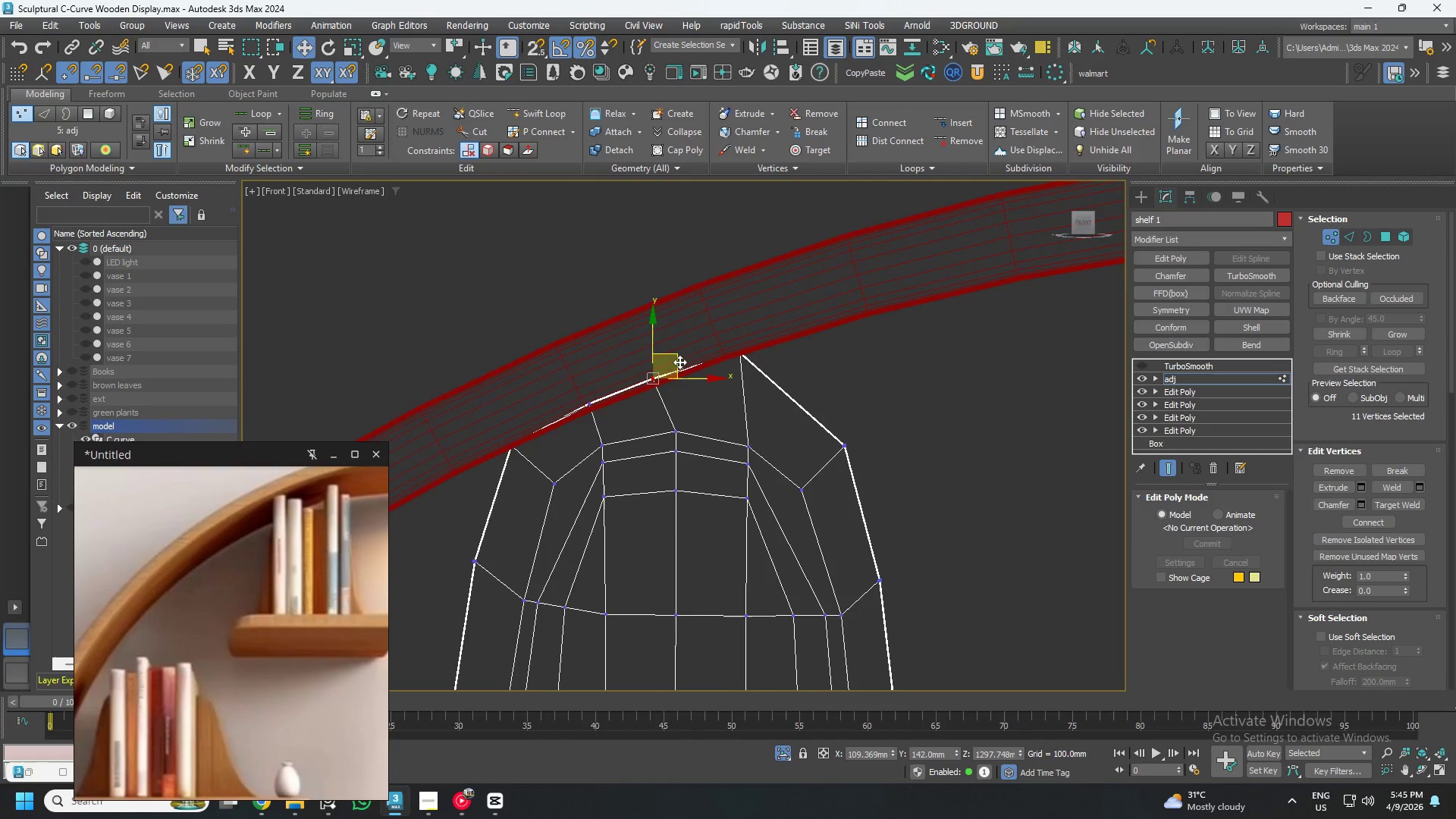 
scroll: coordinate [733, 406], scroll_direction: down, amount: 3.0
 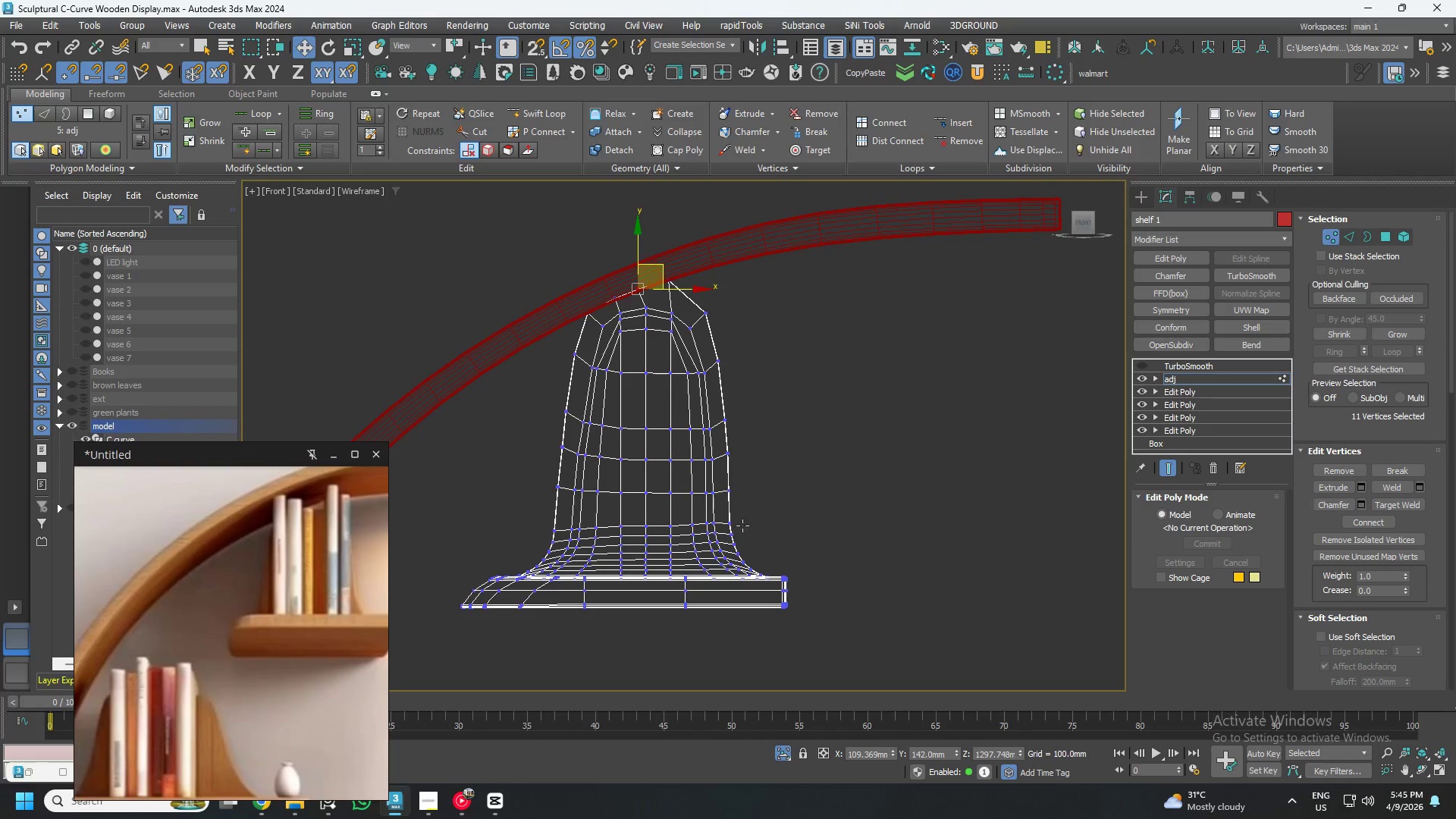 
scroll: coordinate [712, 452], scroll_direction: up, amount: 2.0
 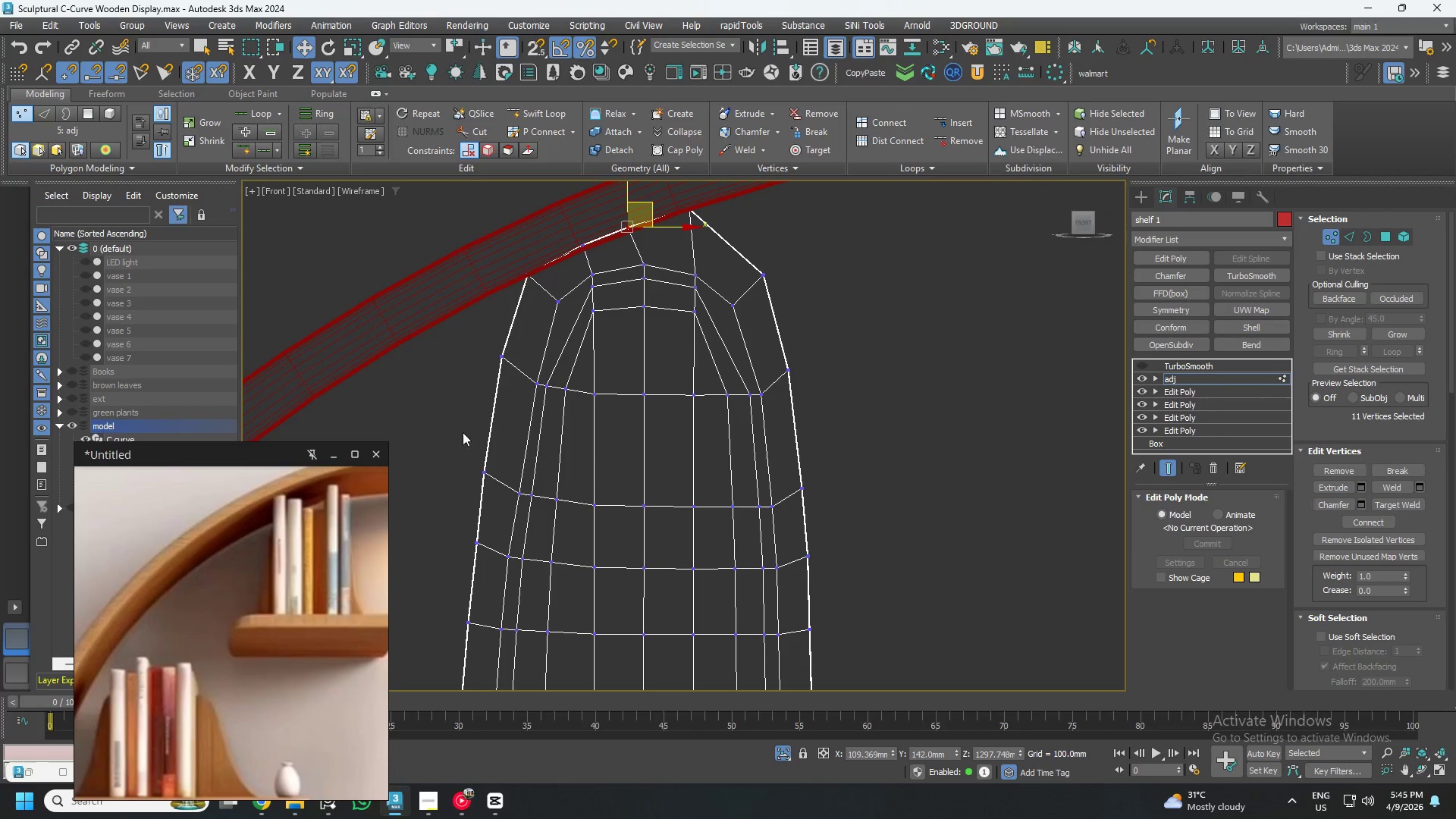 
left_click_drag(start_coordinate=[441, 427], to_coordinate=[836, 527])
 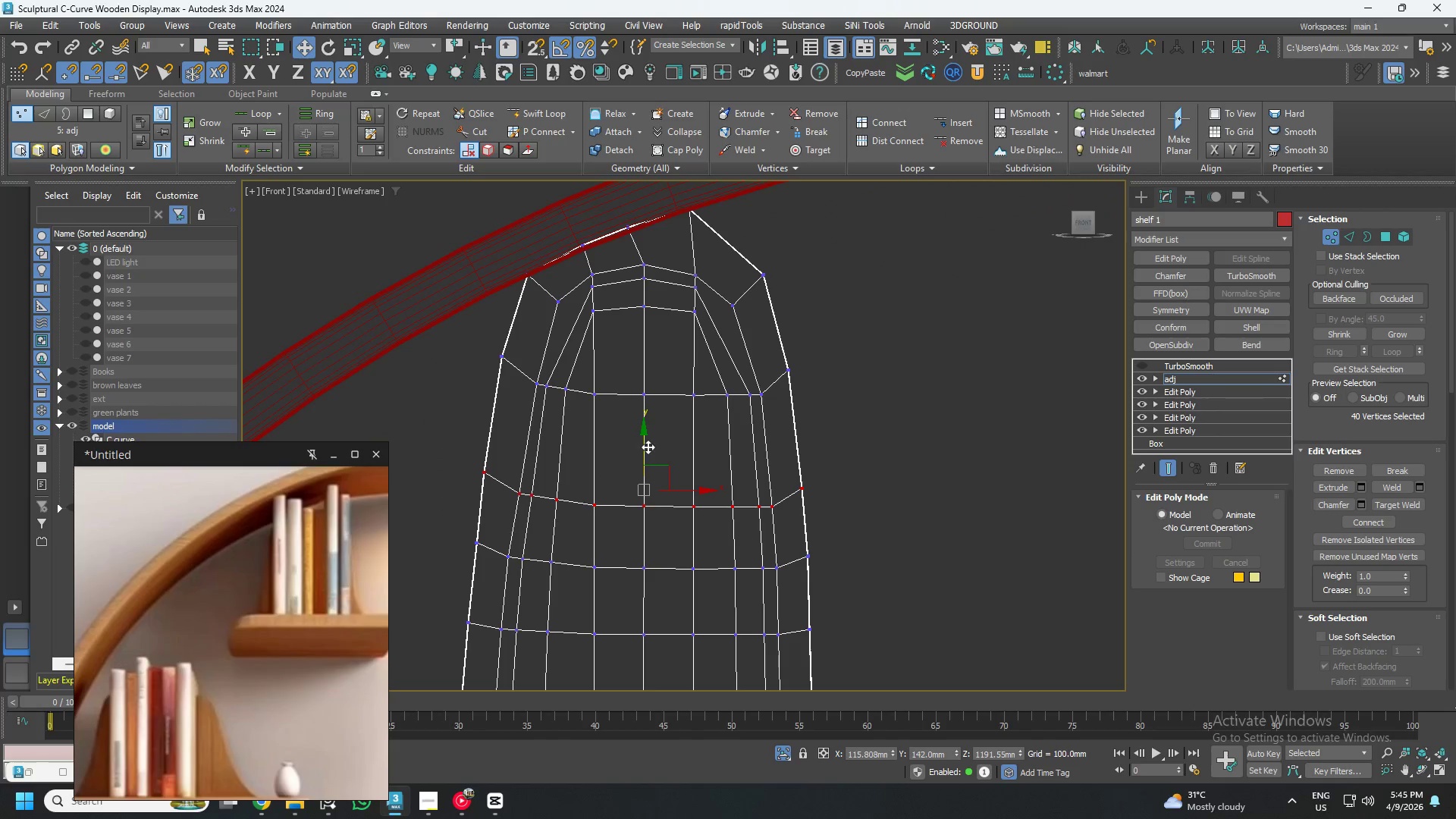 
left_click_drag(start_coordinate=[644, 445], to_coordinate=[647, 416])
 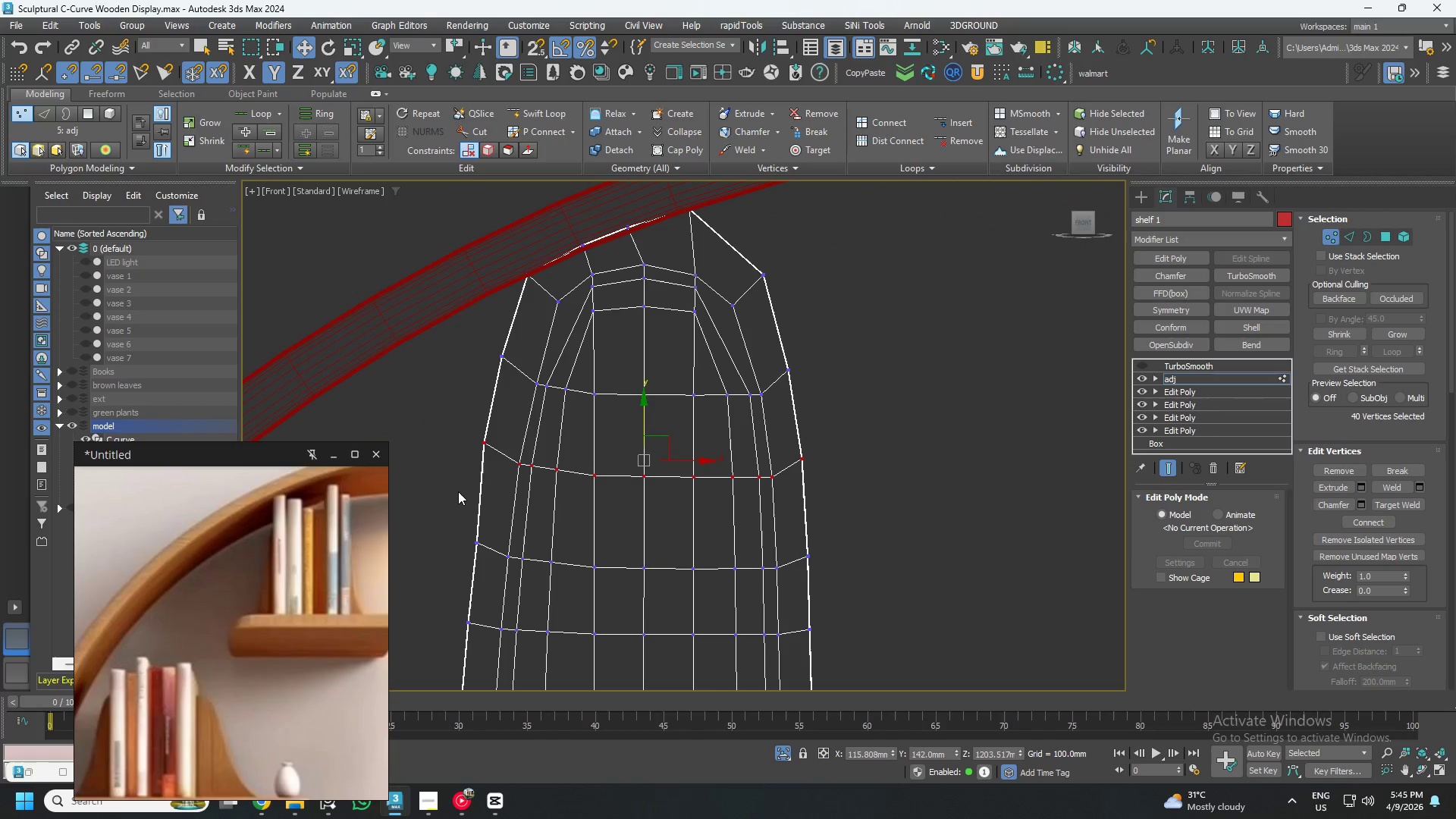 
left_click_drag(start_coordinate=[457, 491], to_coordinate=[827, 601])
 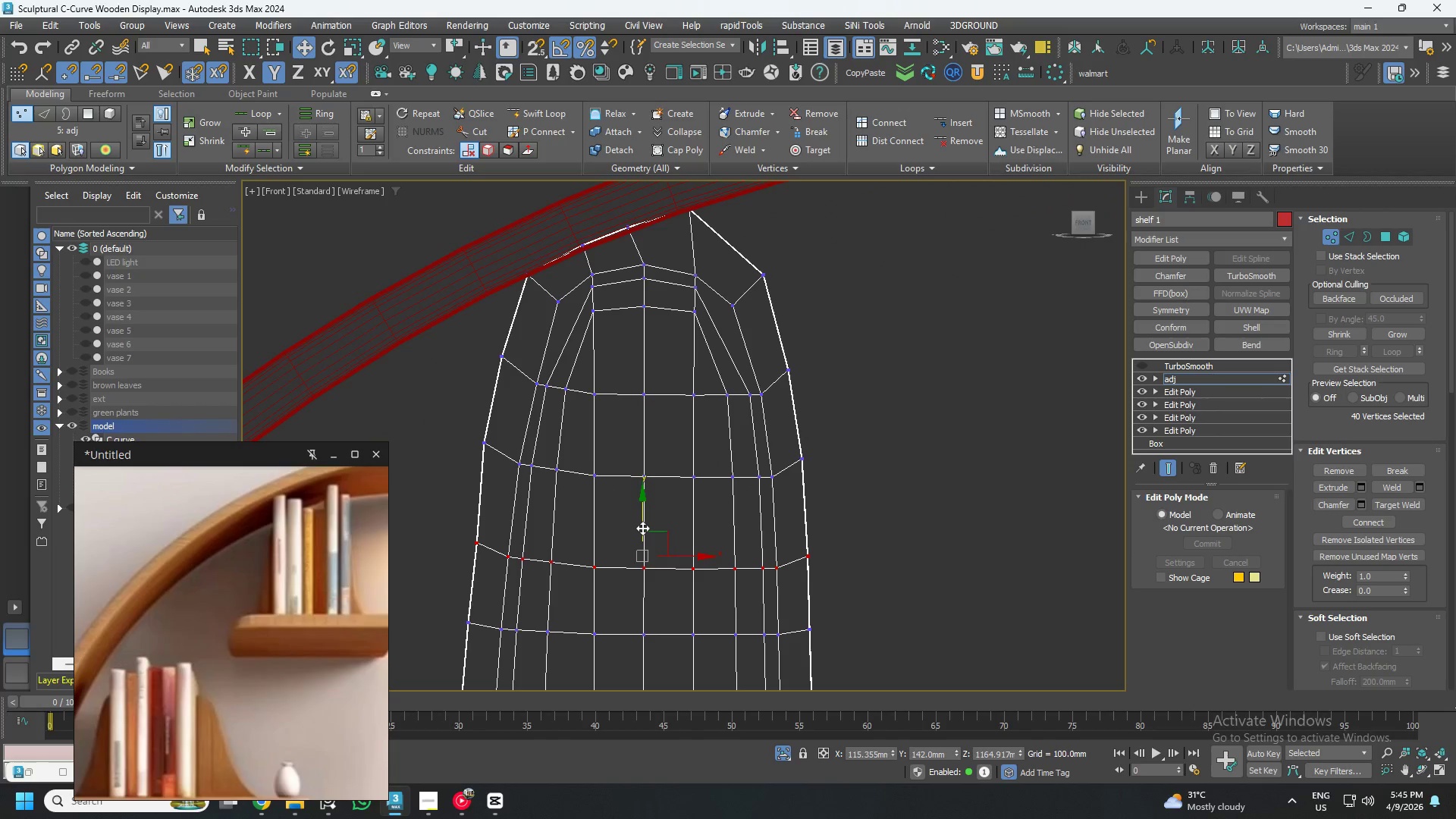 
left_click_drag(start_coordinate=[643, 526], to_coordinate=[639, 506])
 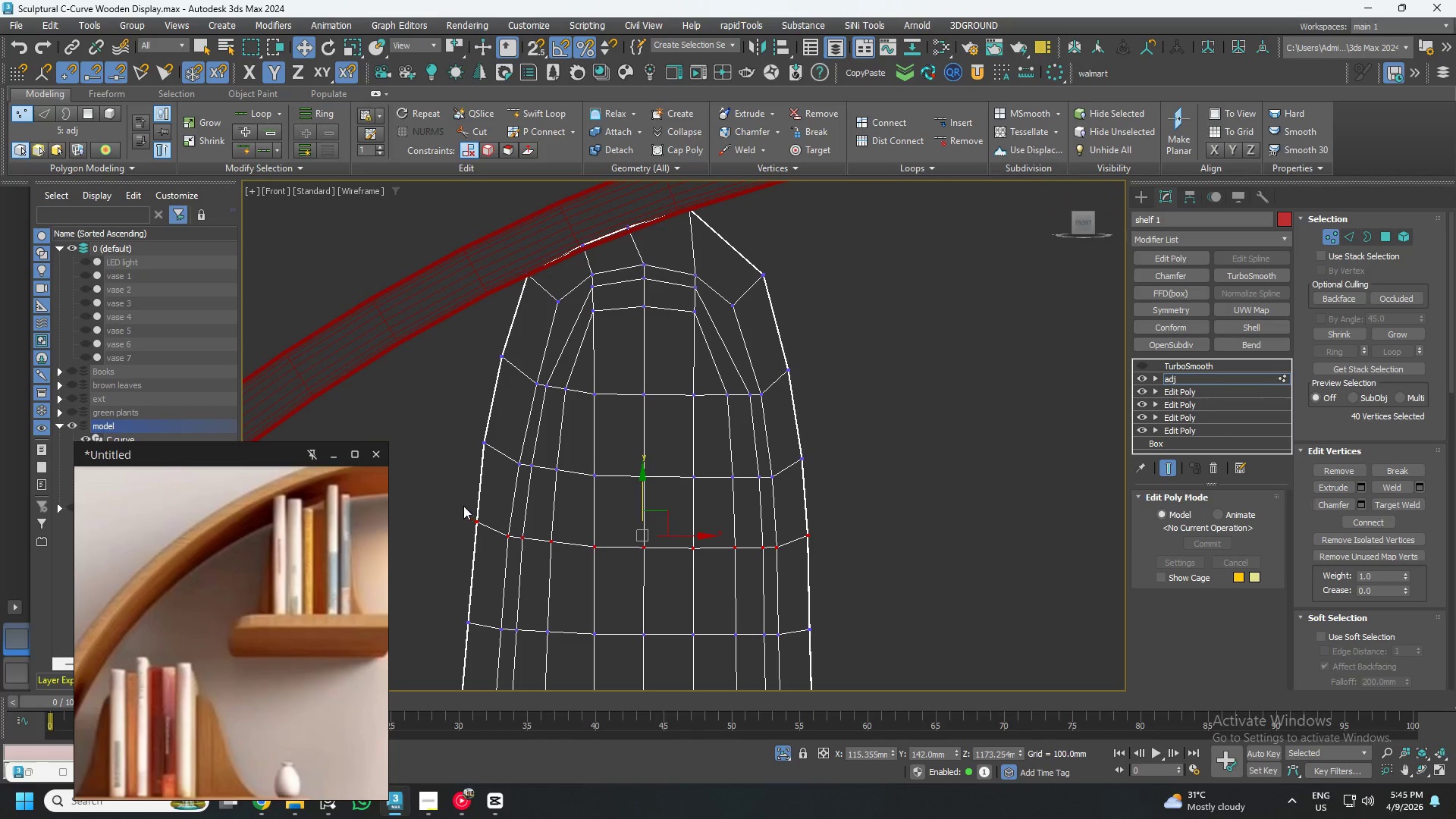 
left_click_drag(start_coordinate=[462, 504], to_coordinate=[491, 529])
 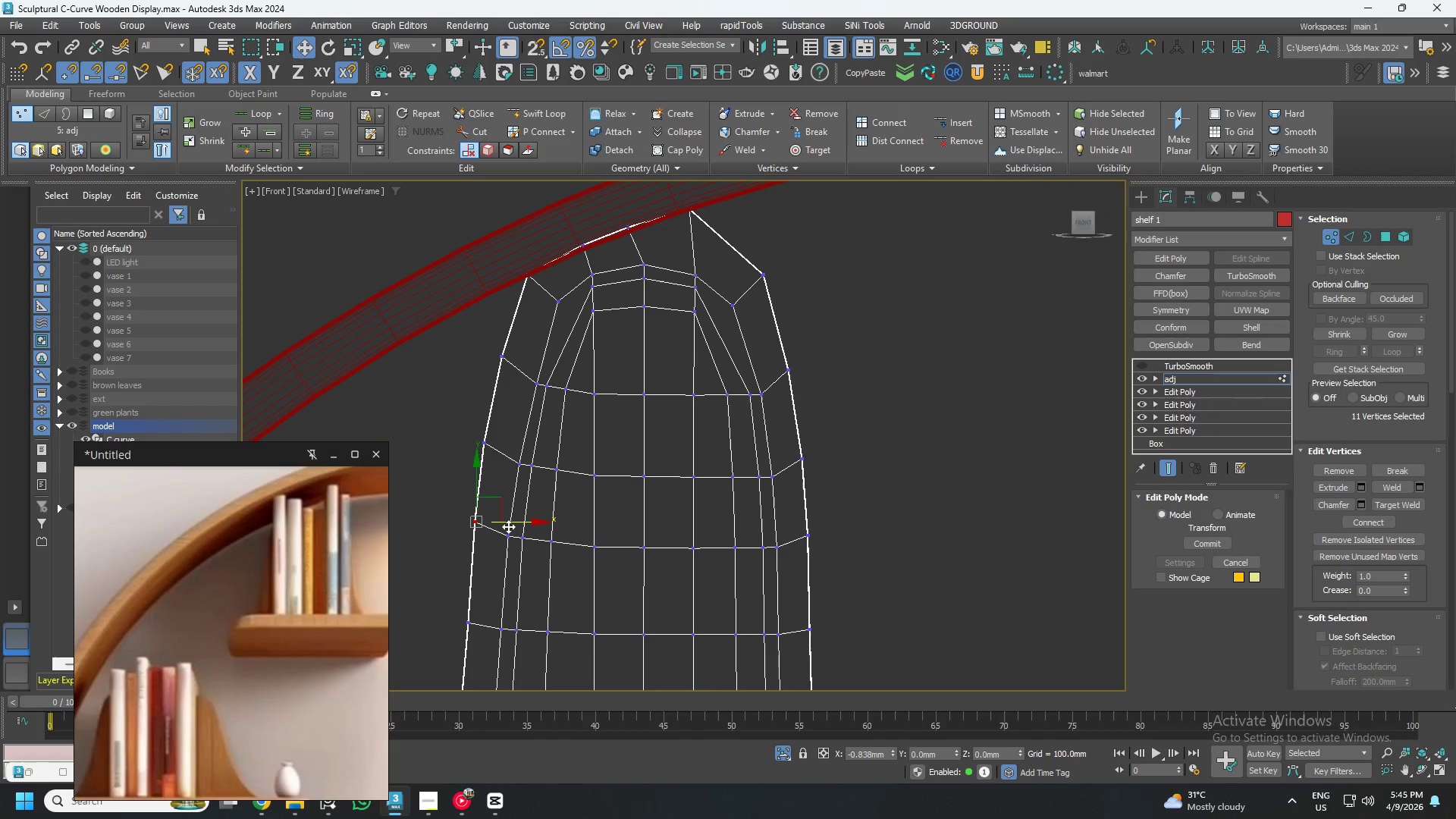 
scroll: coordinate [569, 585], scroll_direction: down, amount: 1.0
 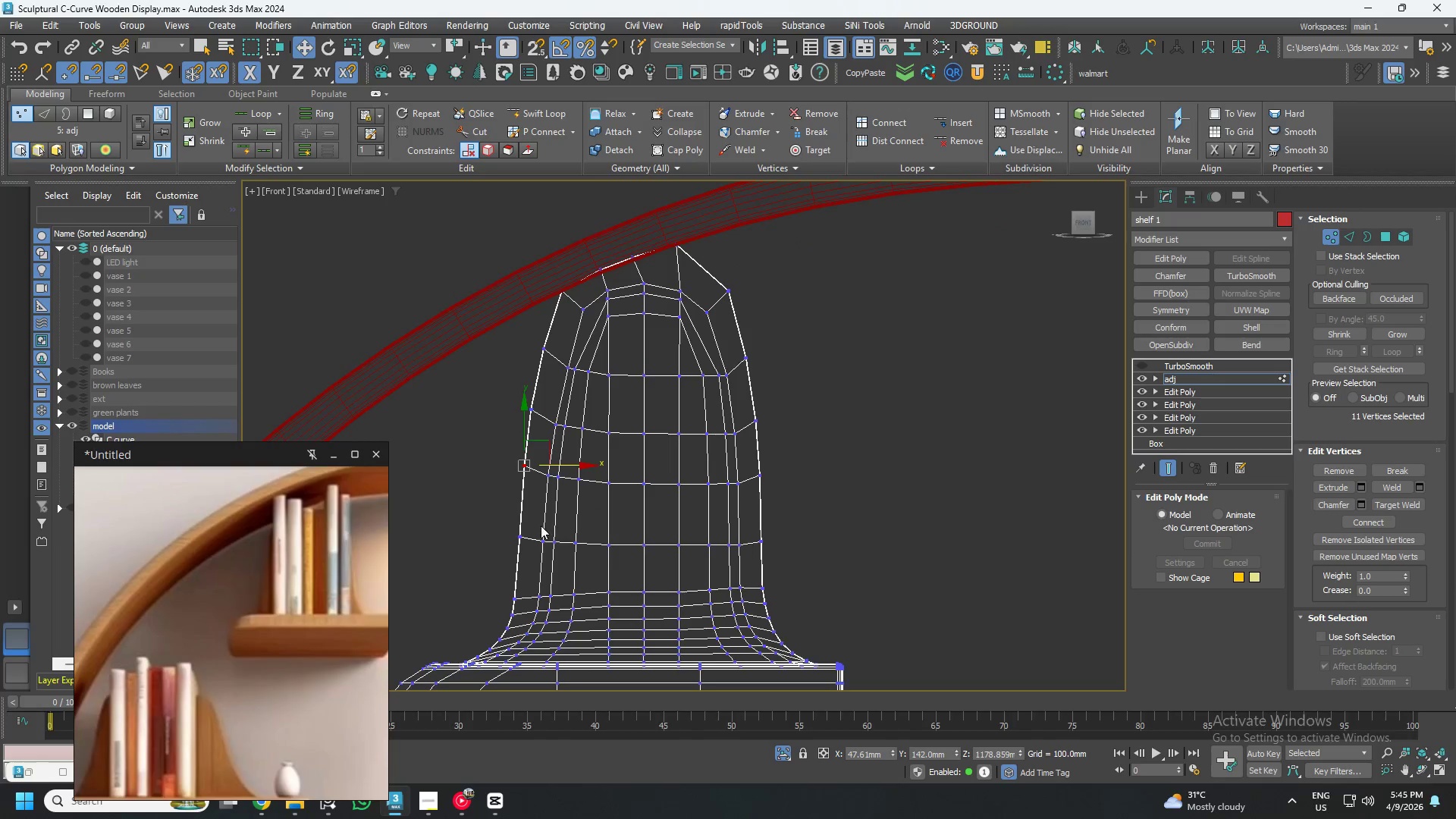 
left_click_drag(start_coordinate=[503, 505], to_coordinate=[804, 566])
 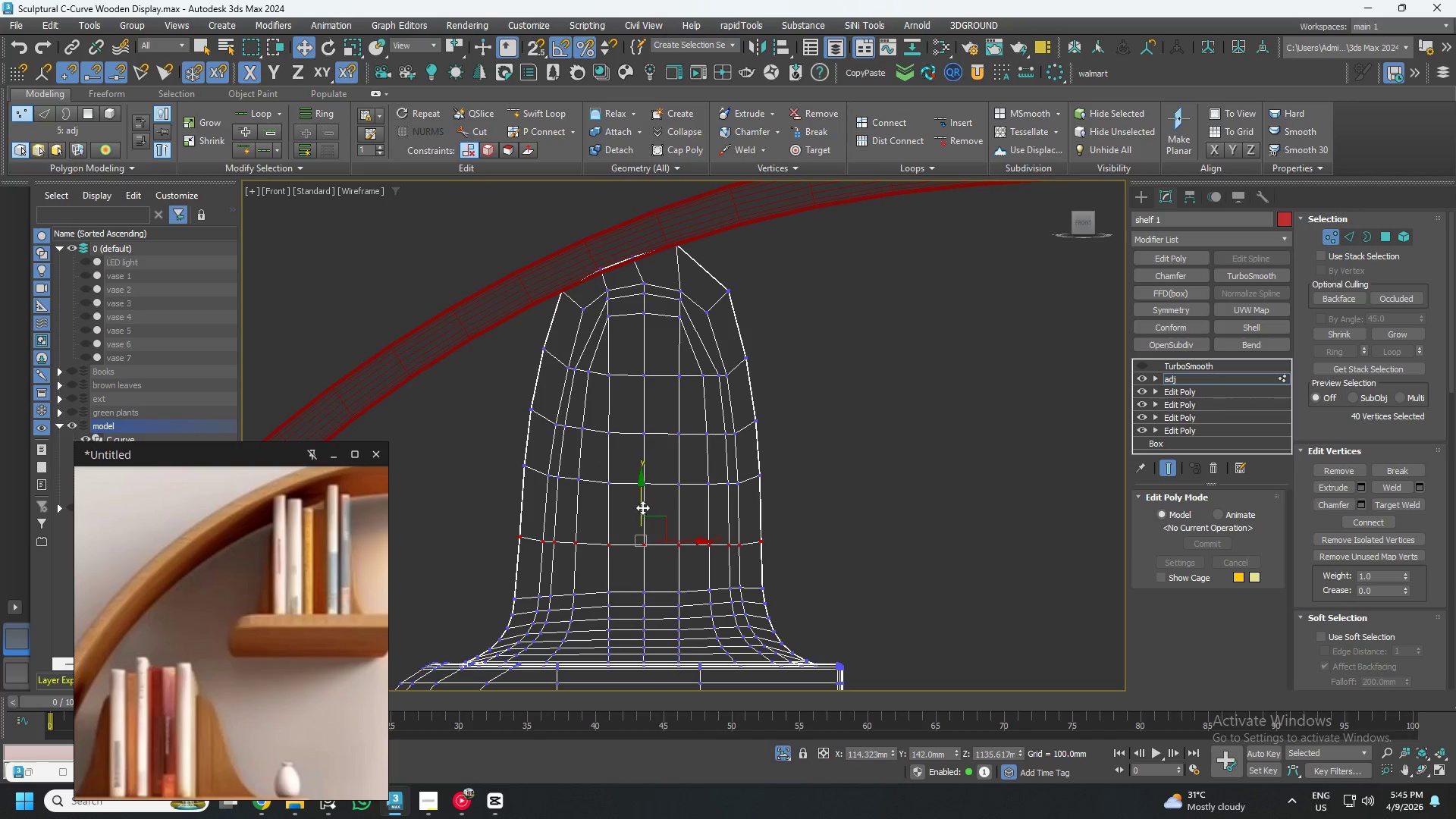 
left_click_drag(start_coordinate=[644, 507], to_coordinate=[636, 497])
 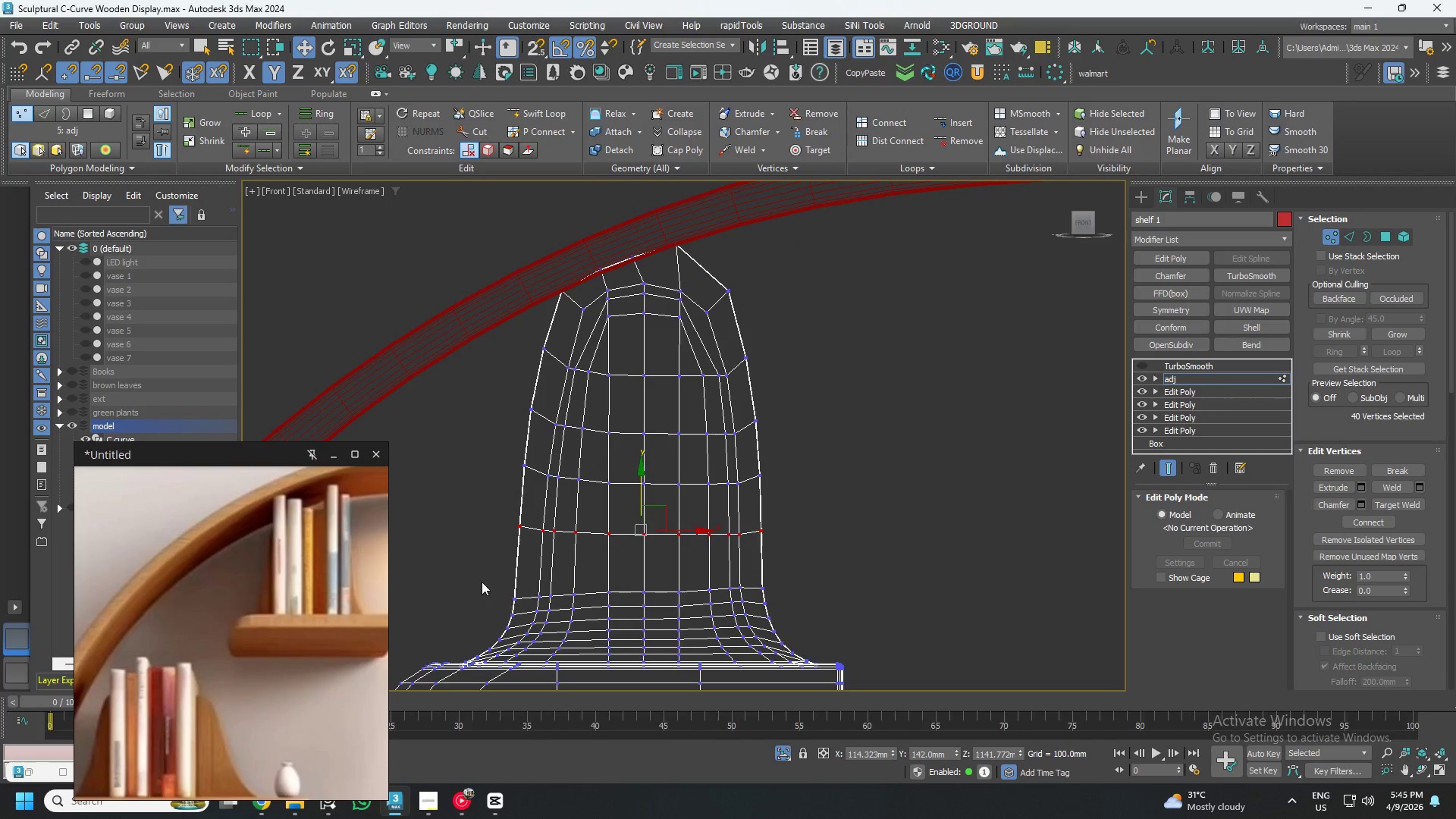 
left_click_drag(start_coordinate=[466, 551], to_coordinate=[813, 601])
 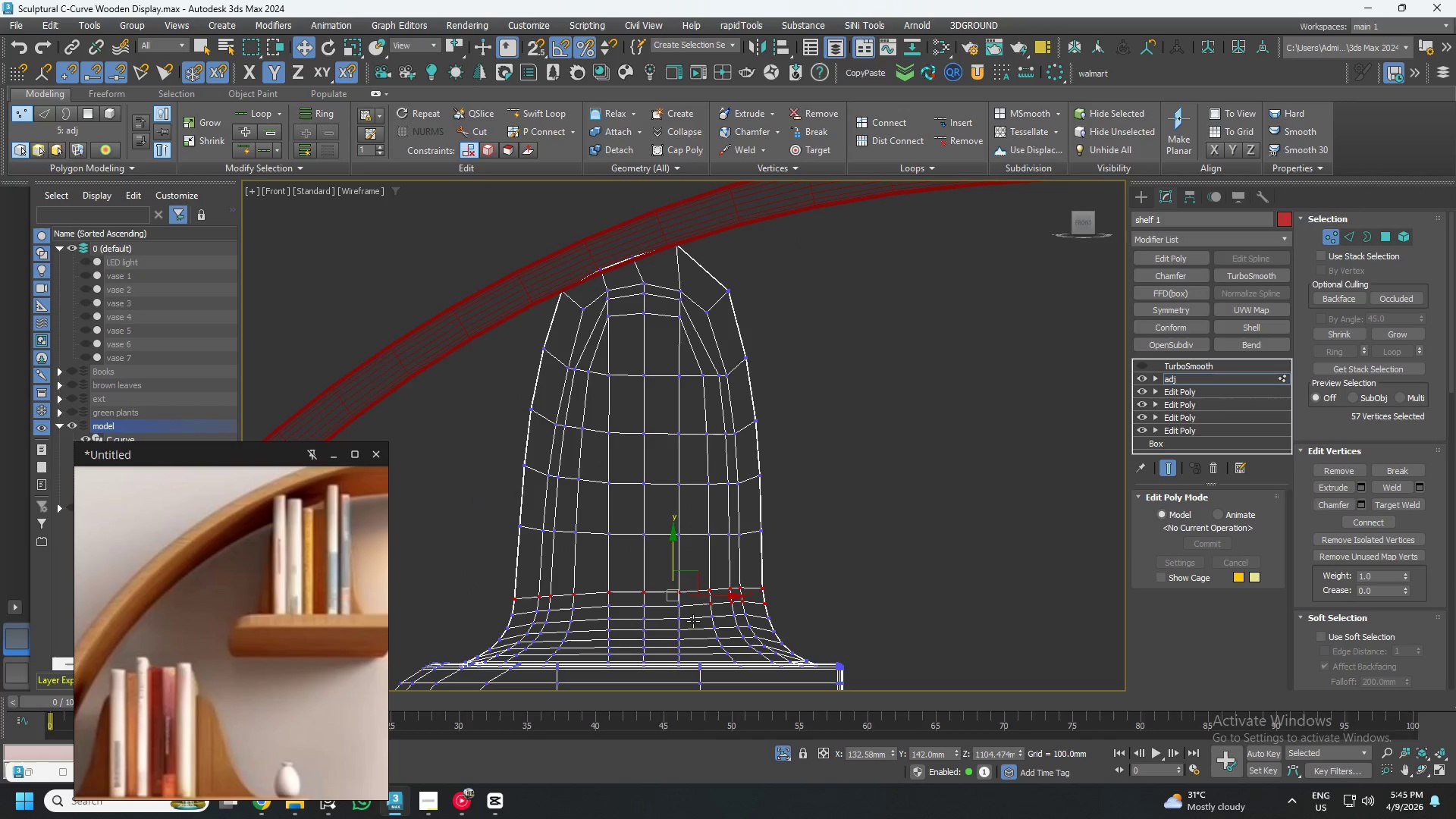 
hold_key(key=AltLeft, duration=1.12)
left_click_drag(start_coordinate=[800, 637], to_coordinate=[686, 599])
 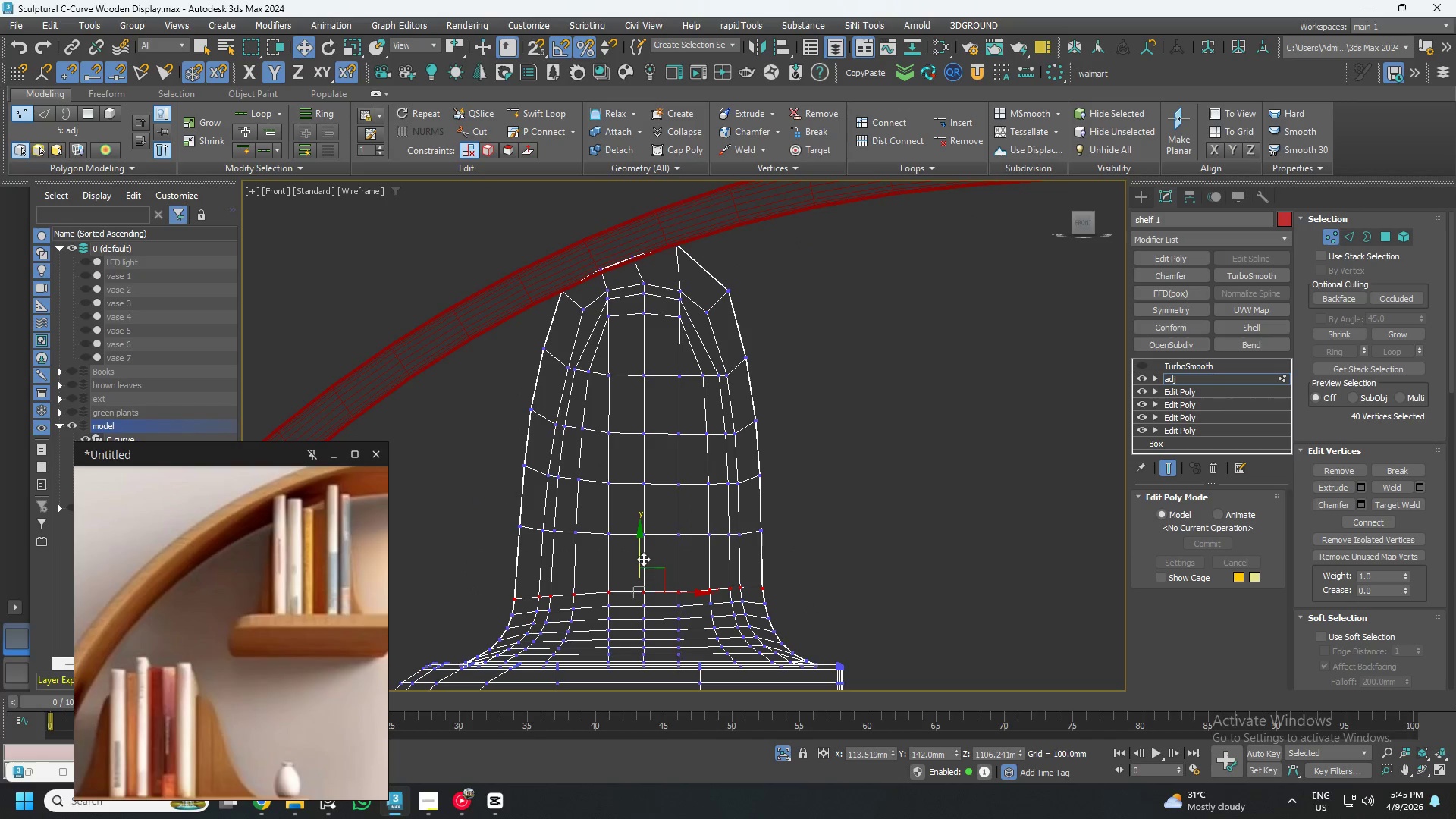 
left_click_drag(start_coordinate=[640, 555], to_coordinate=[646, 532])
 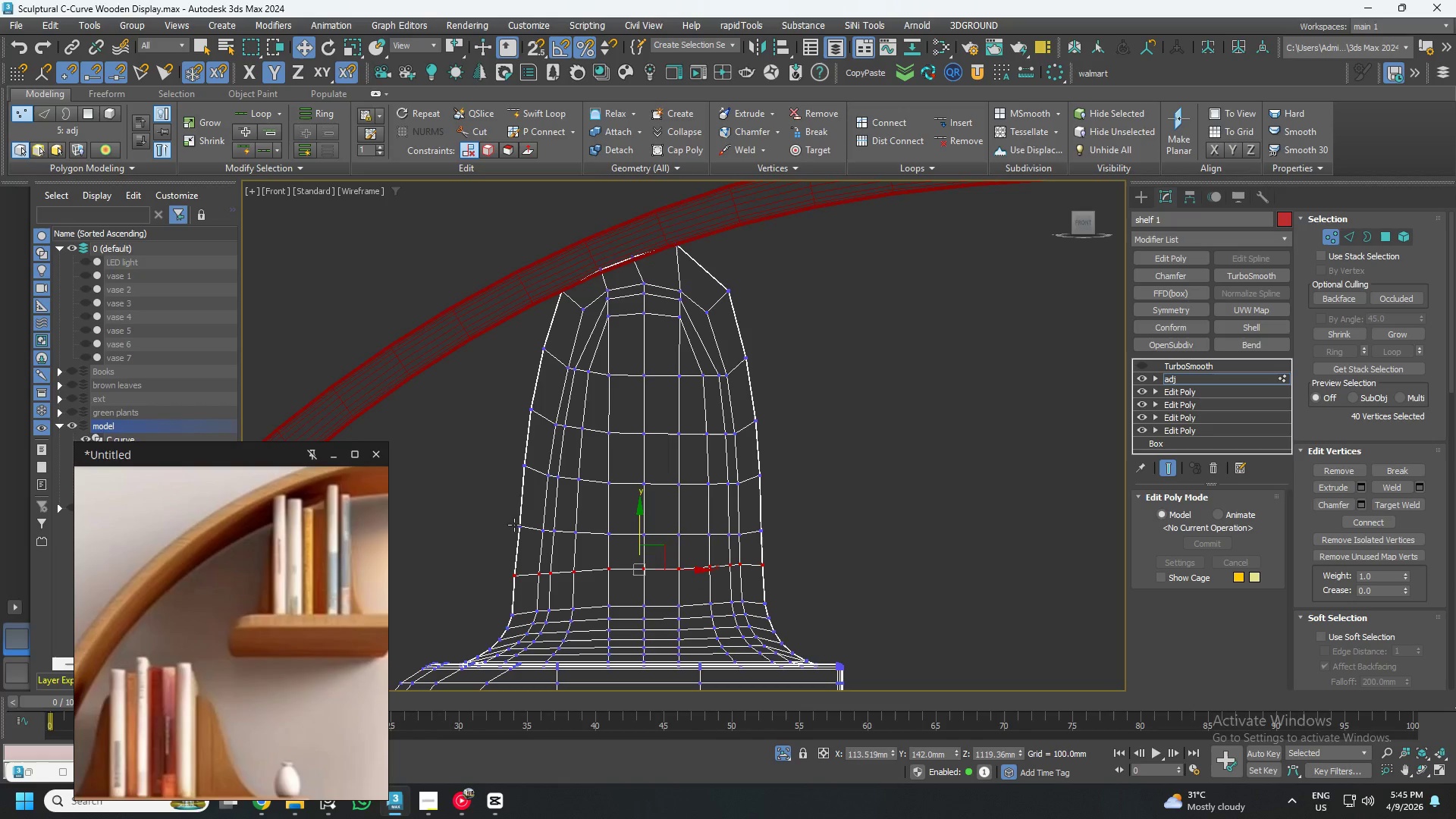 
left_click_drag(start_coordinate=[514, 519], to_coordinate=[530, 536])
 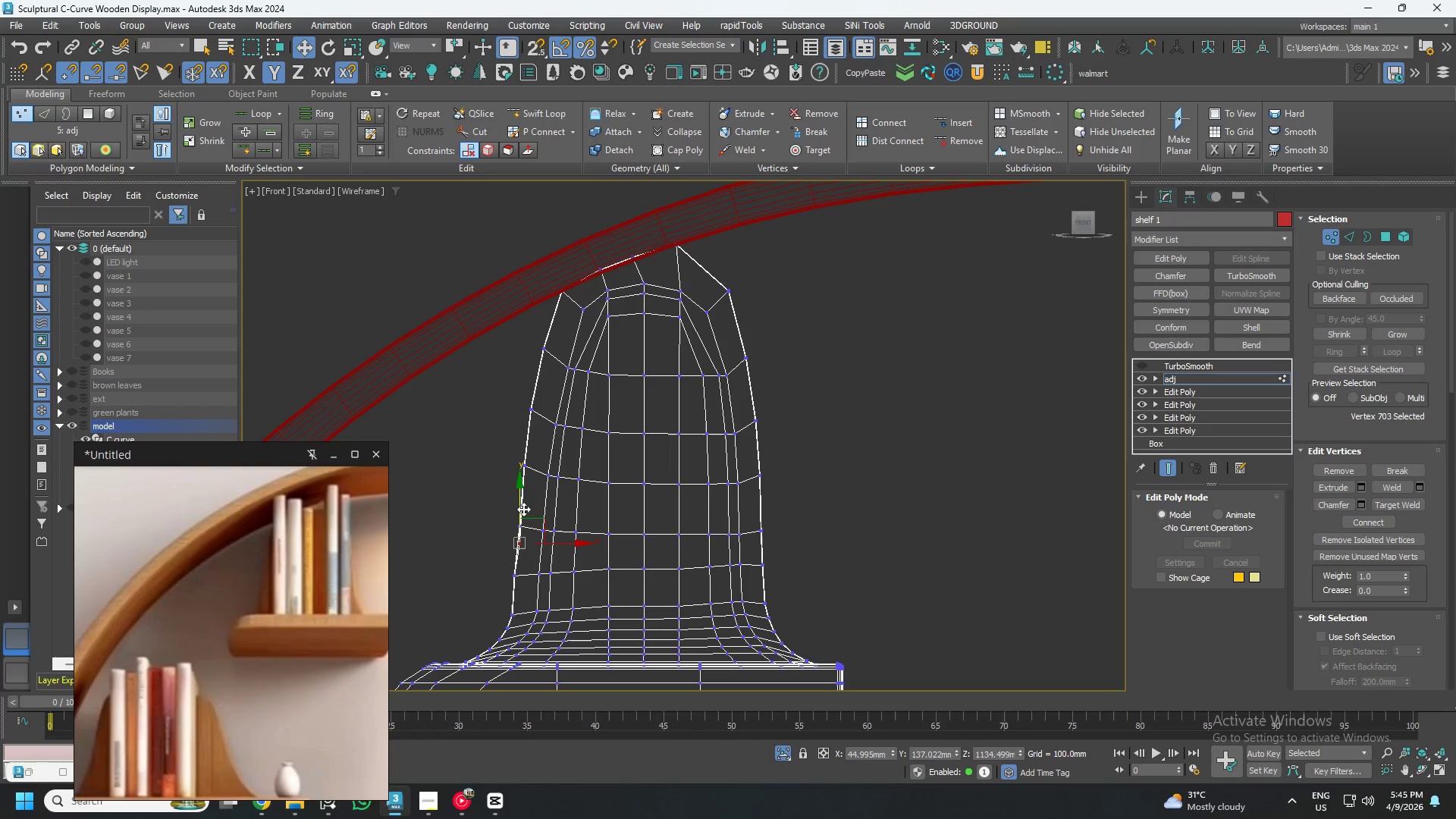 
key(Control+ControlLeft)
 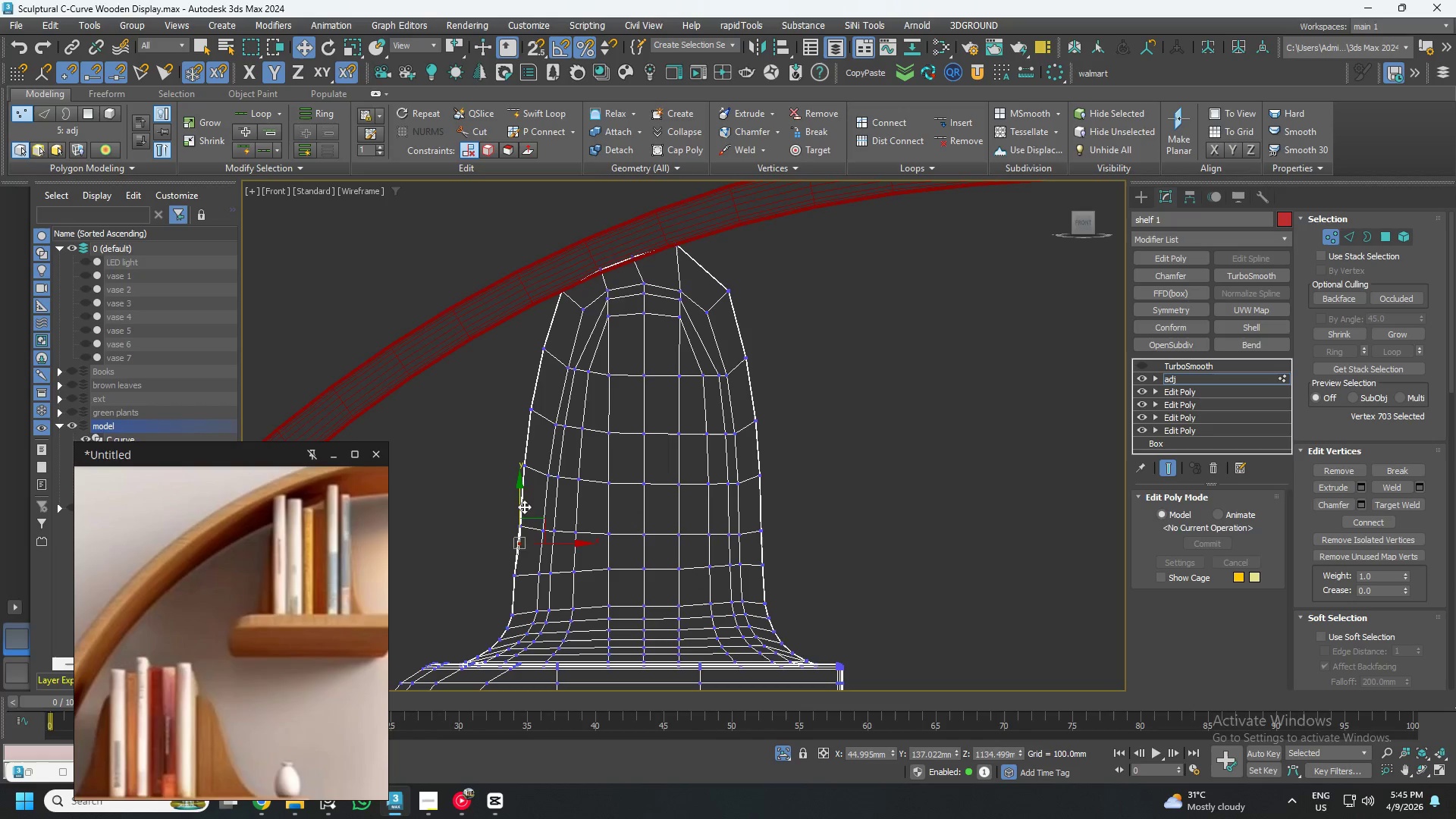 
key(Control+Z)
 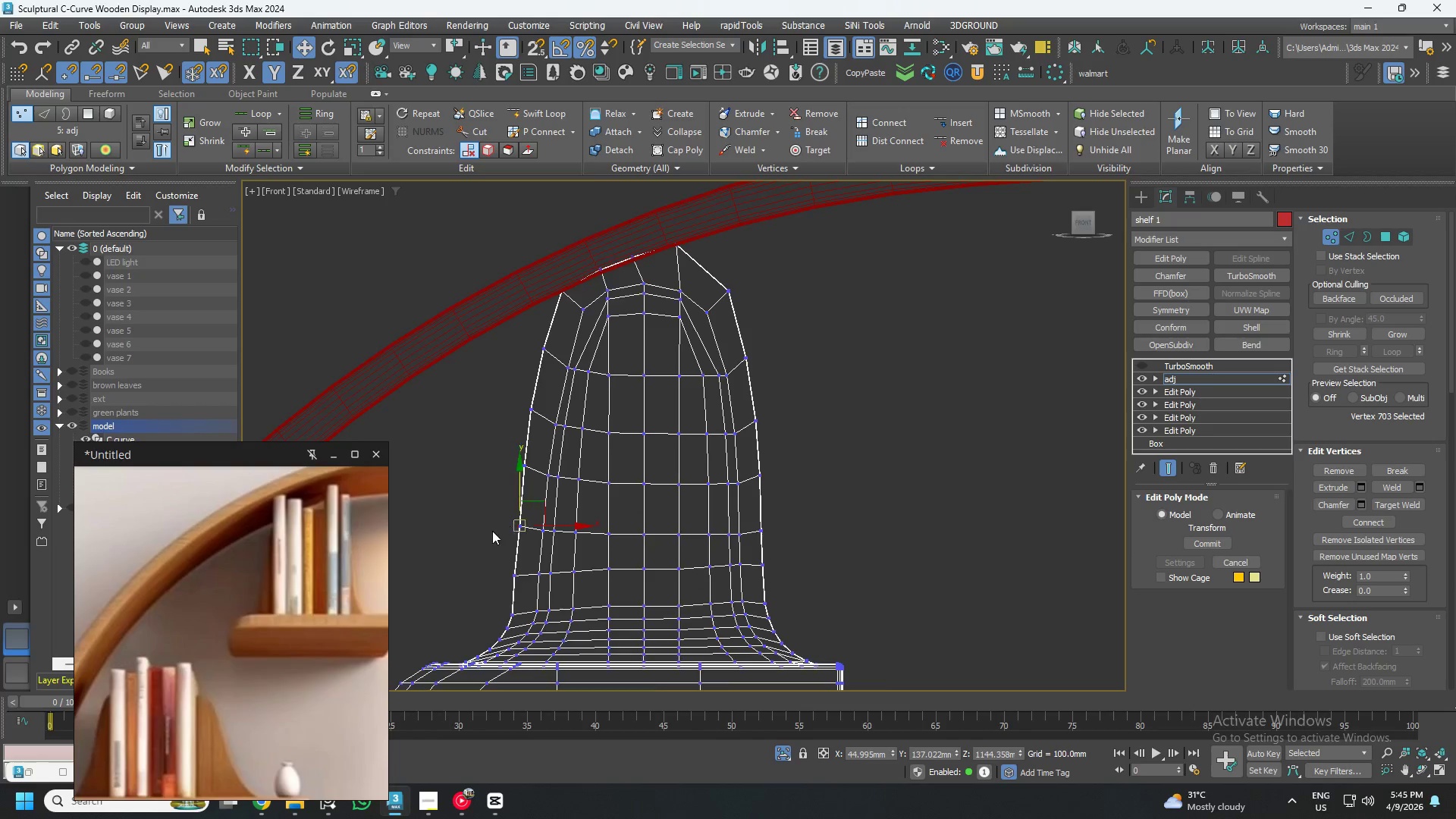 
left_click_drag(start_coordinate=[510, 485], to_coordinate=[594, 543])
 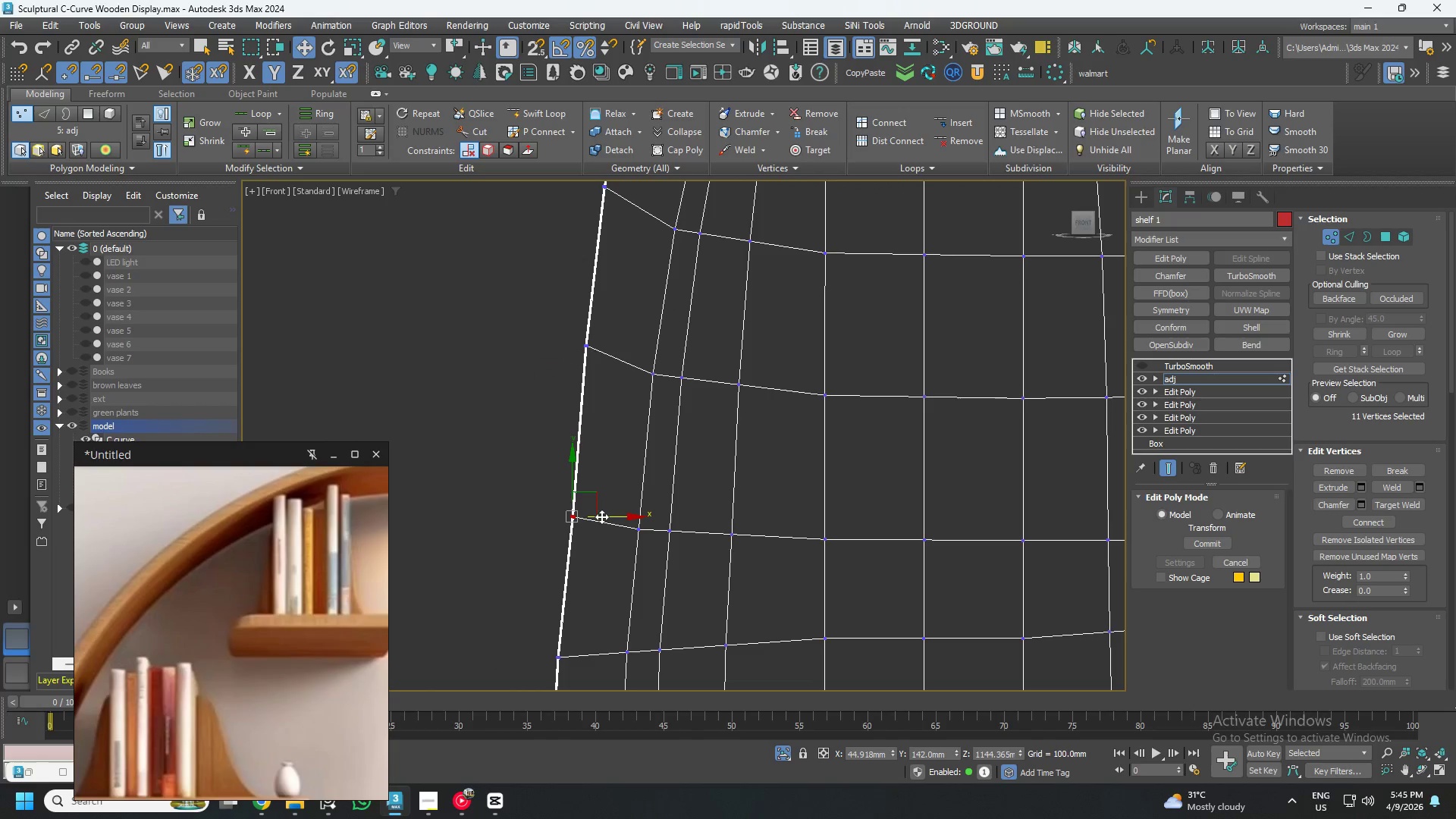 
scroll: coordinate [488, 531], scroll_direction: up, amount: 3.0
 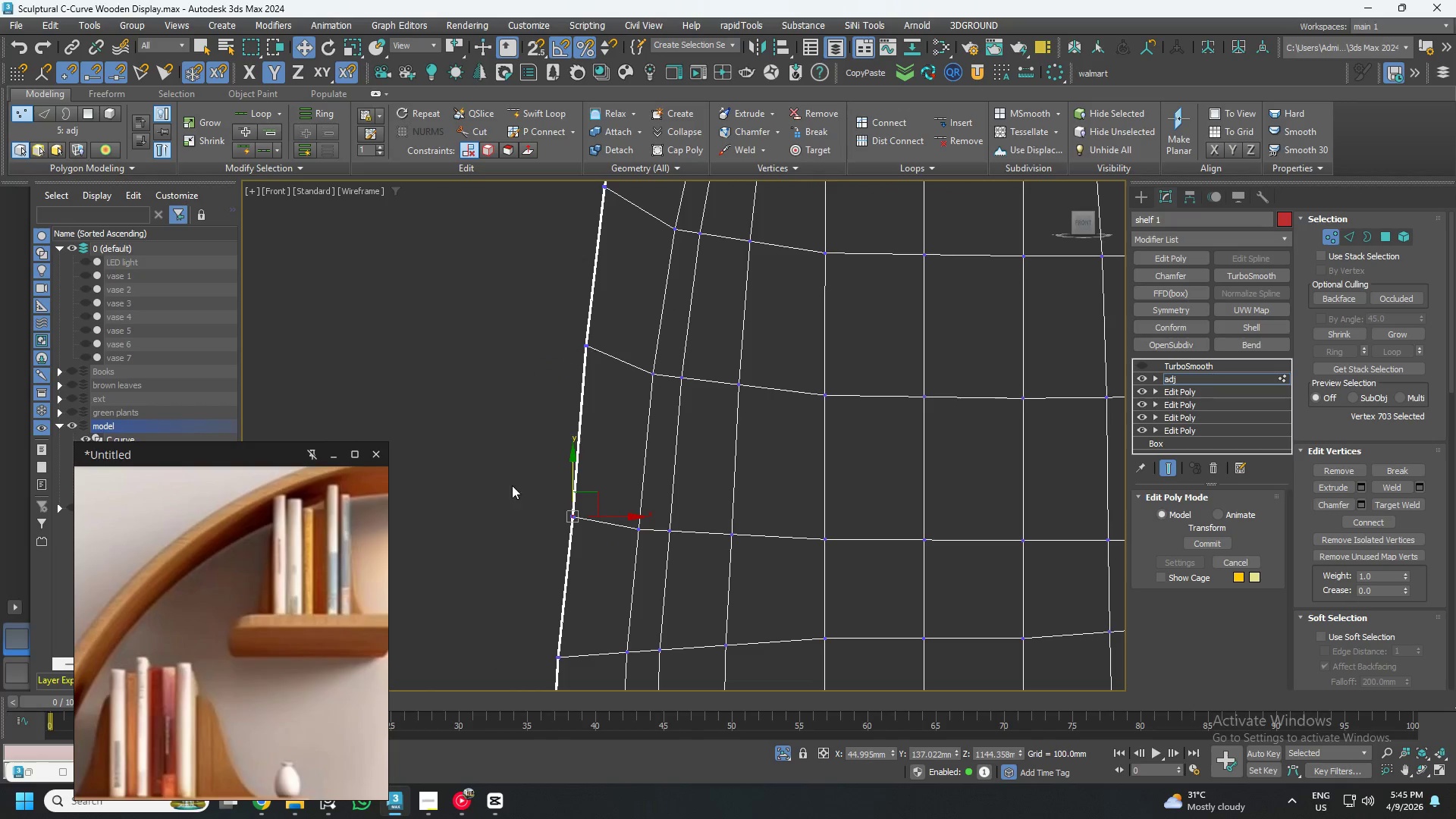 
left_click_drag(start_coordinate=[603, 516], to_coordinate=[598, 523])
 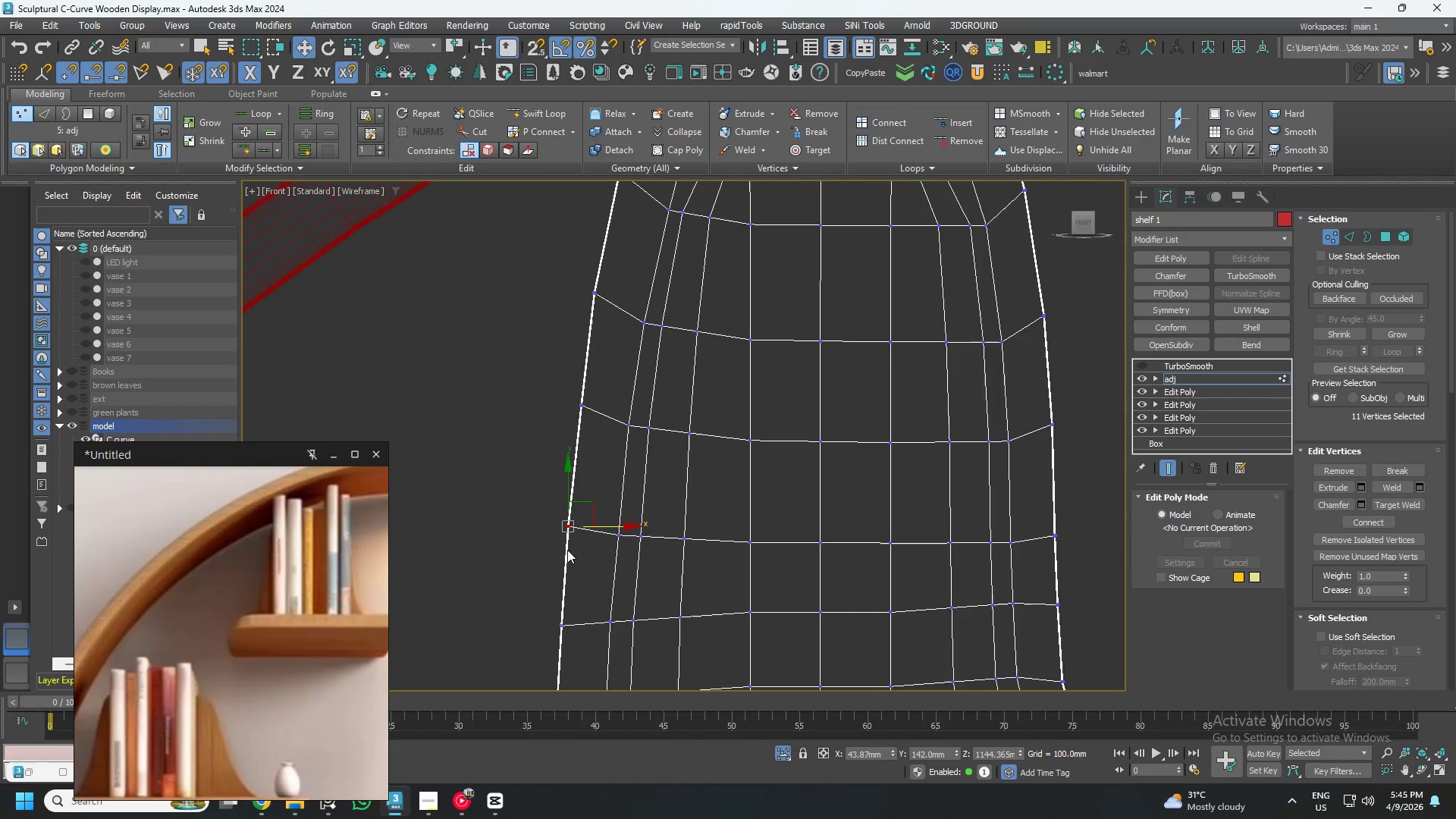 
scroll: coordinate [570, 549], scroll_direction: down, amount: 1.0
 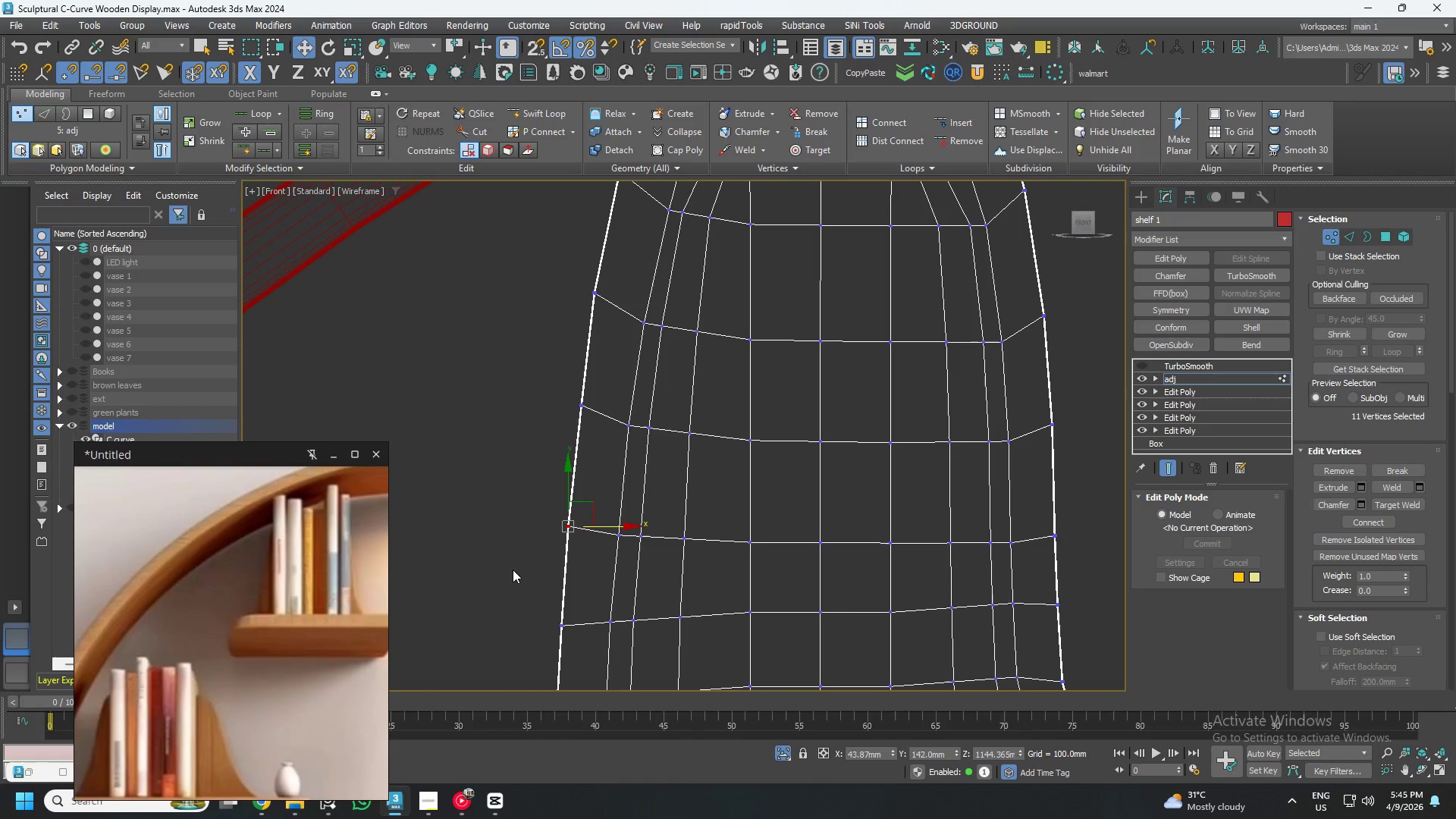 
left_click_drag(start_coordinate=[513, 570], to_coordinate=[1102, 643])
 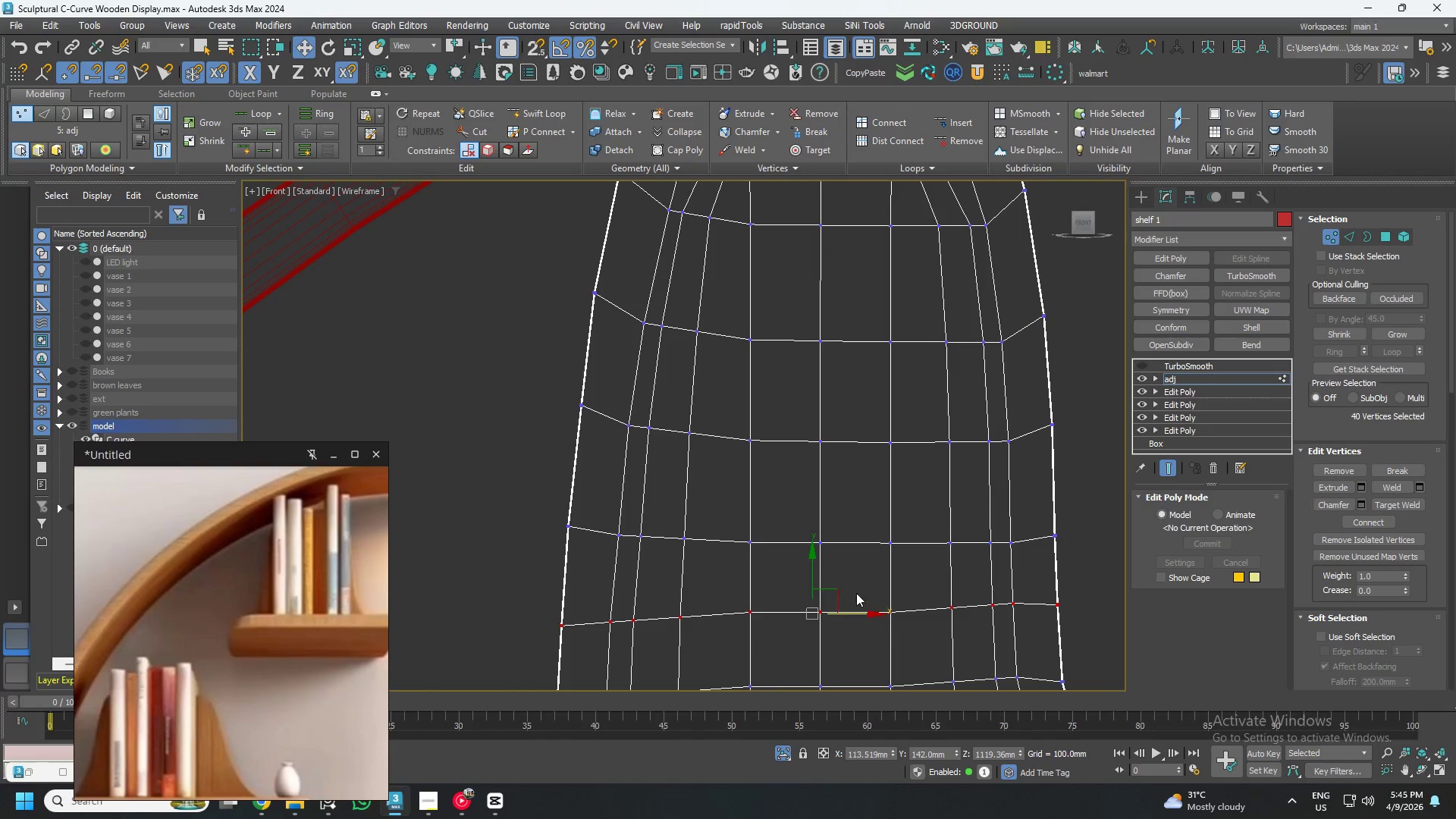 
key(R)
 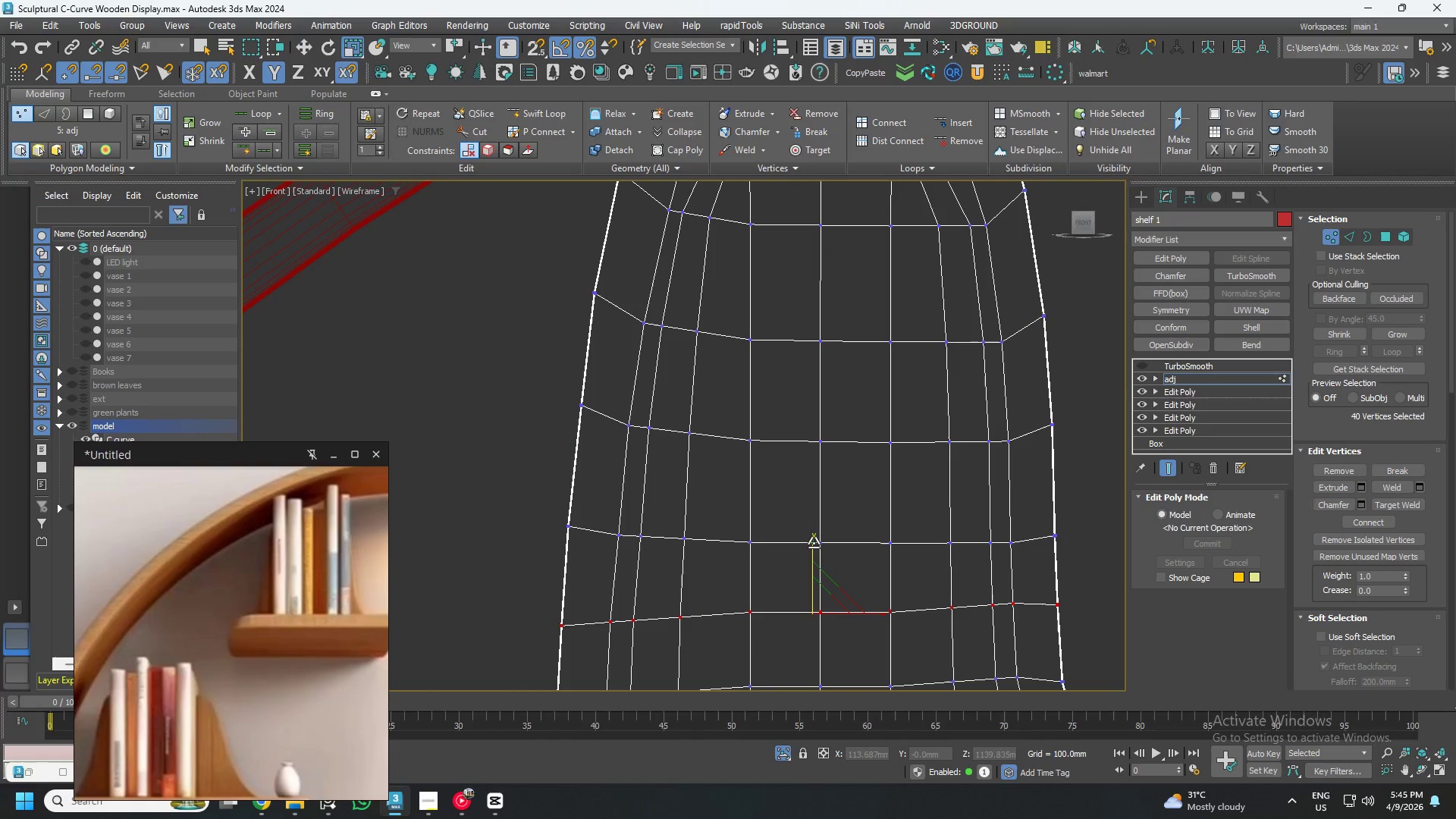 
left_click_drag(start_coordinate=[814, 543], to_coordinate=[768, 45])
 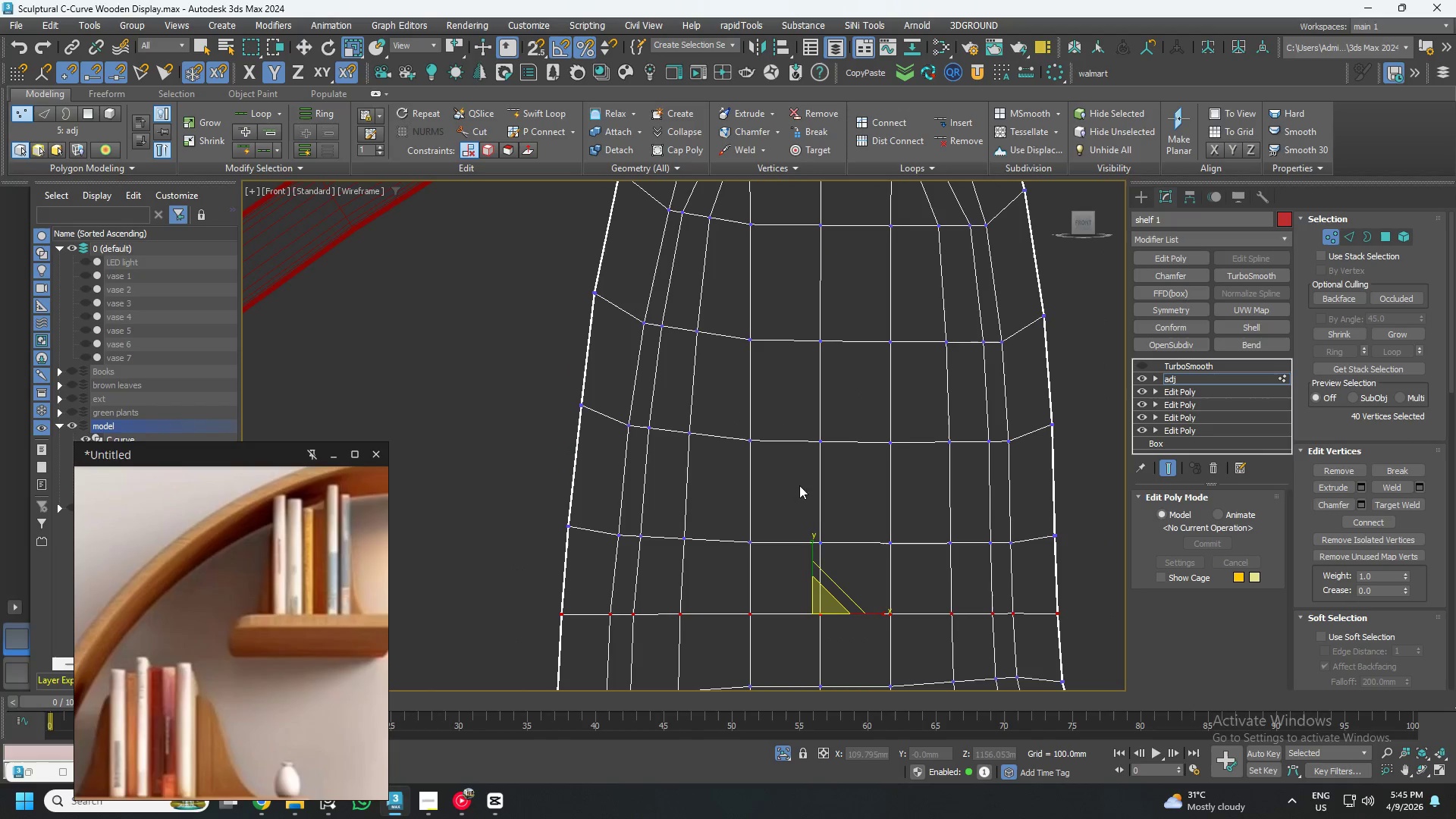 
scroll: coordinate [786, 460], scroll_direction: down, amount: 2.0
 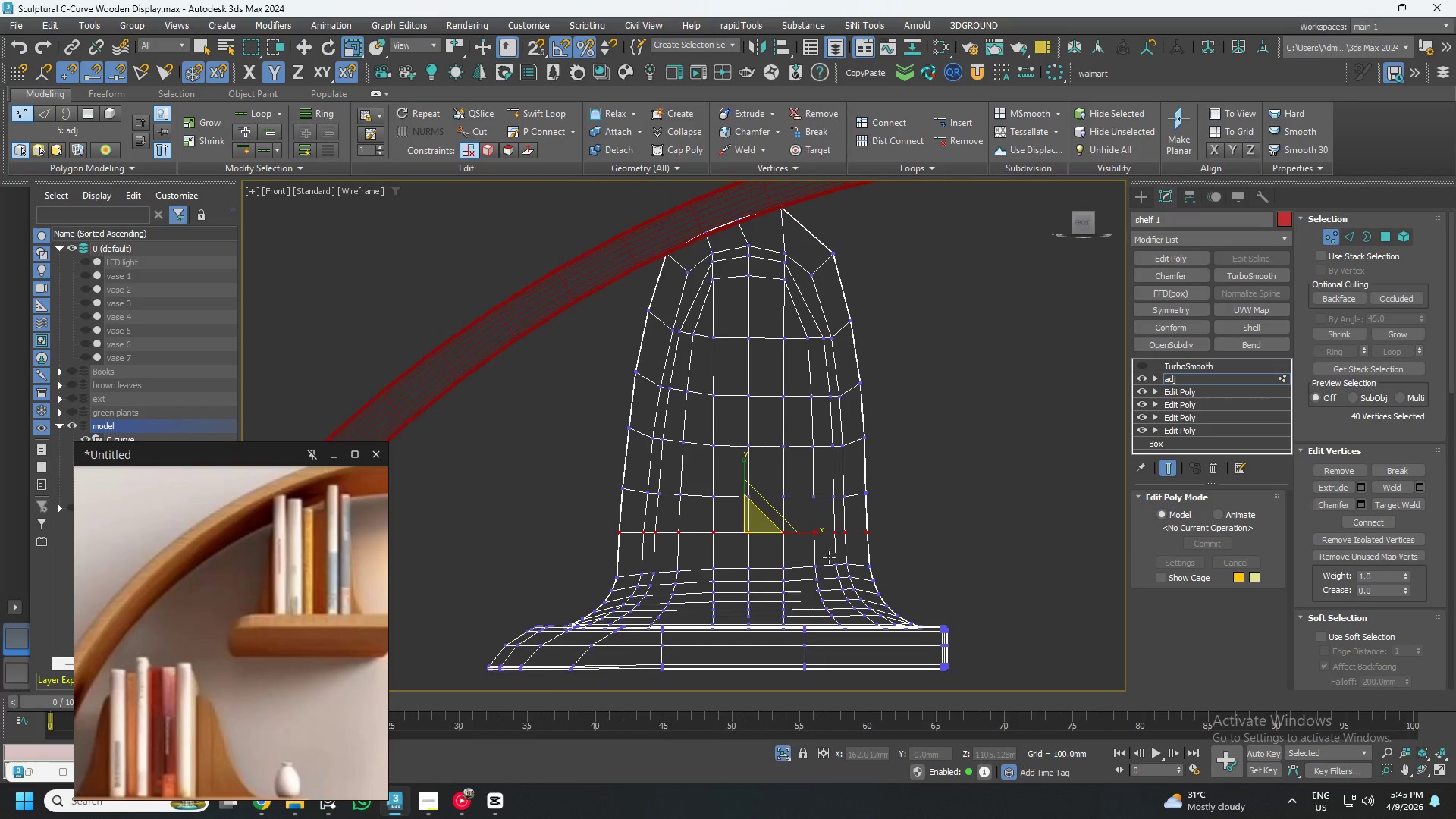 
hold_key(key=AltLeft, duration=1.27)
 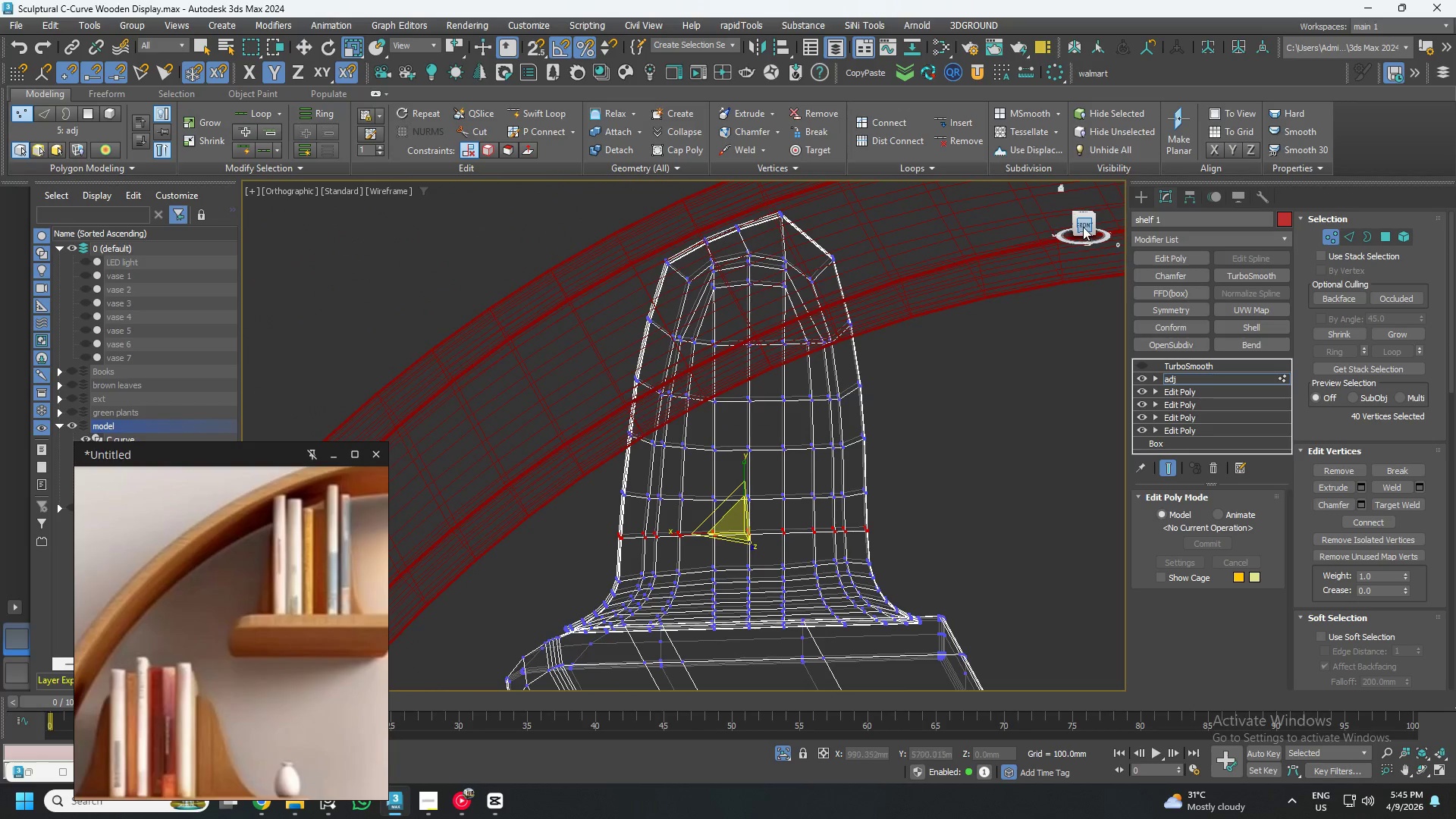 
left_click([1083, 224])
 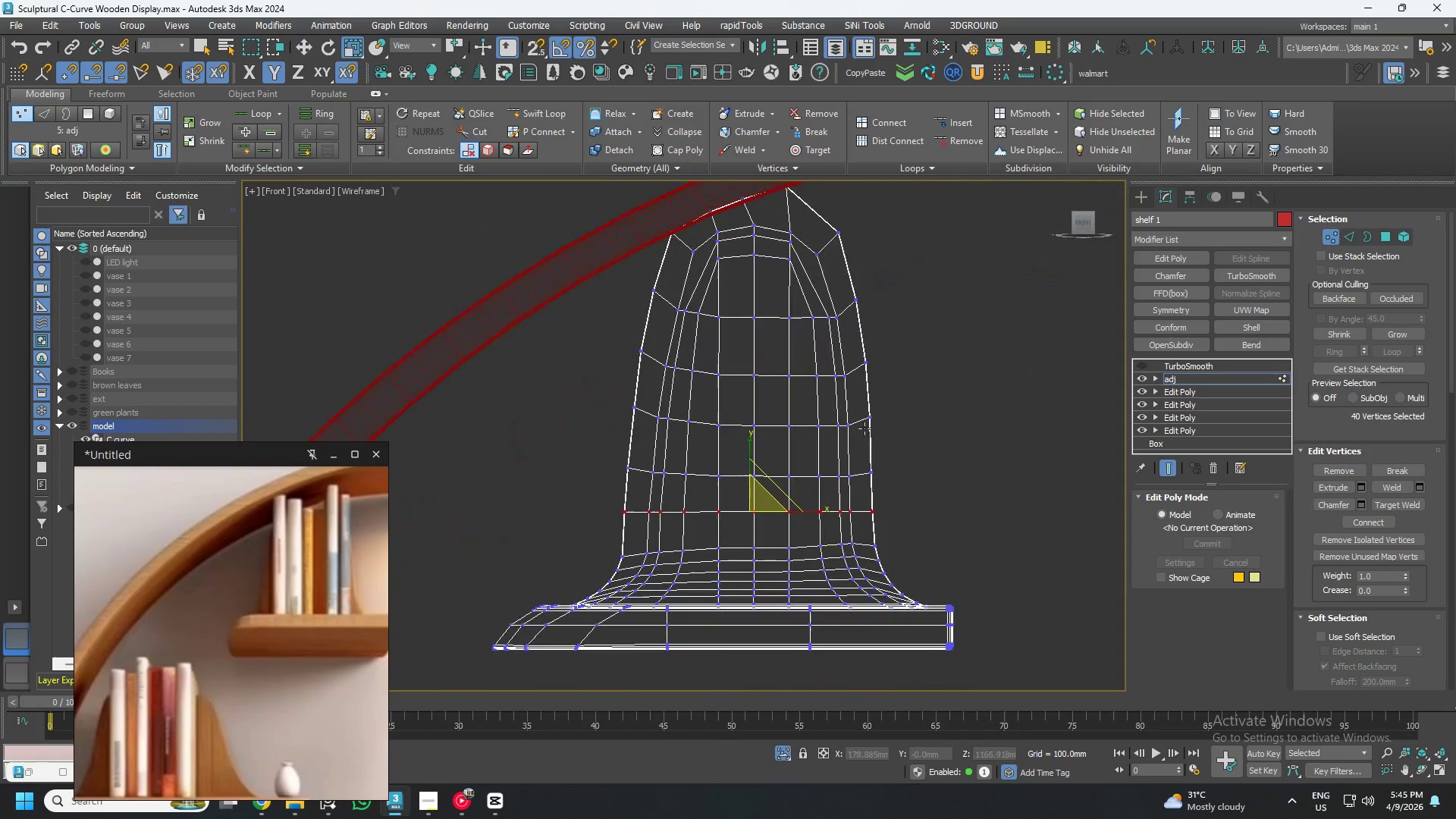 
scroll: coordinate [846, 553], scroll_direction: up, amount: 2.0
 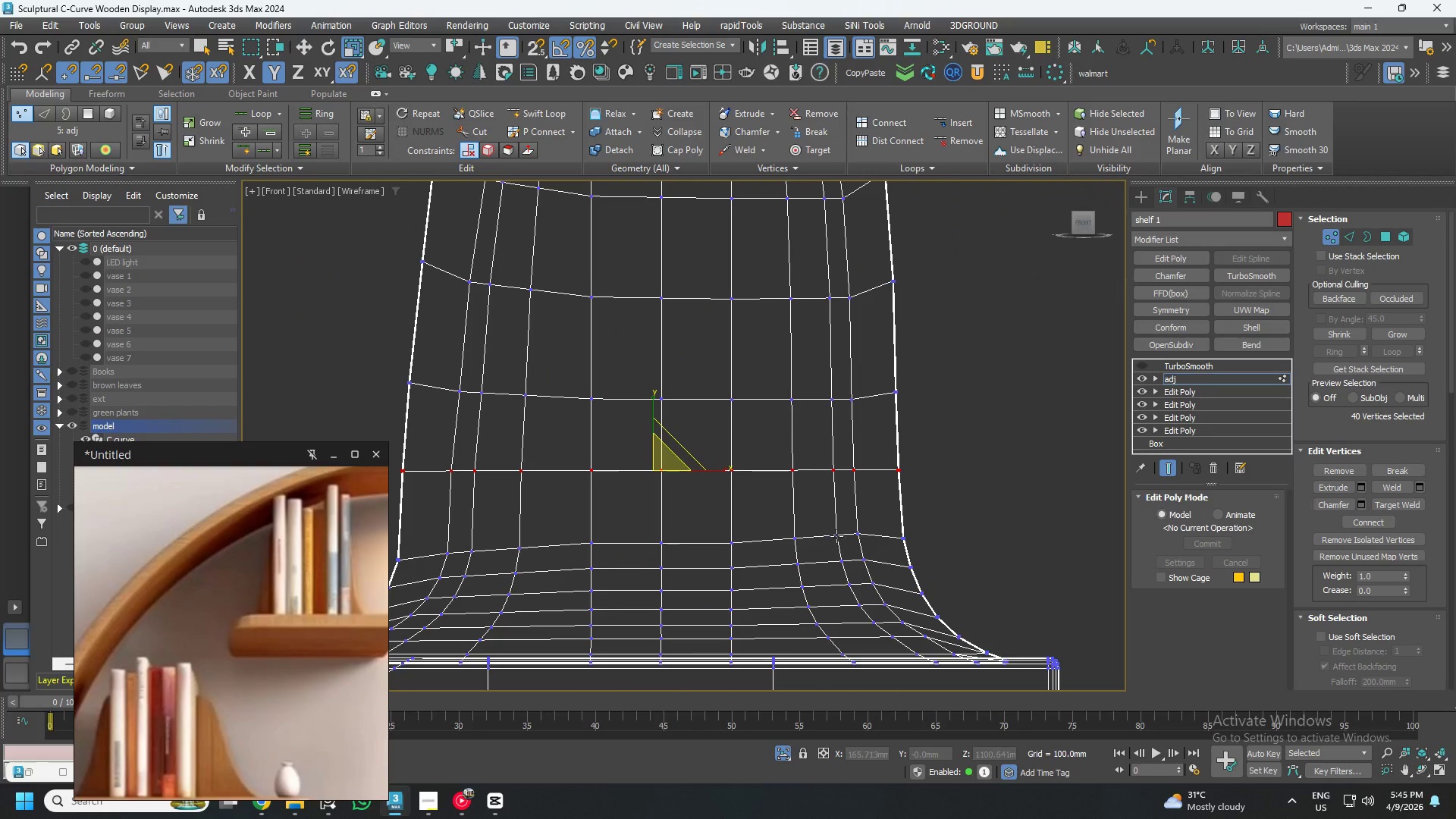 
left_click([836, 536])
 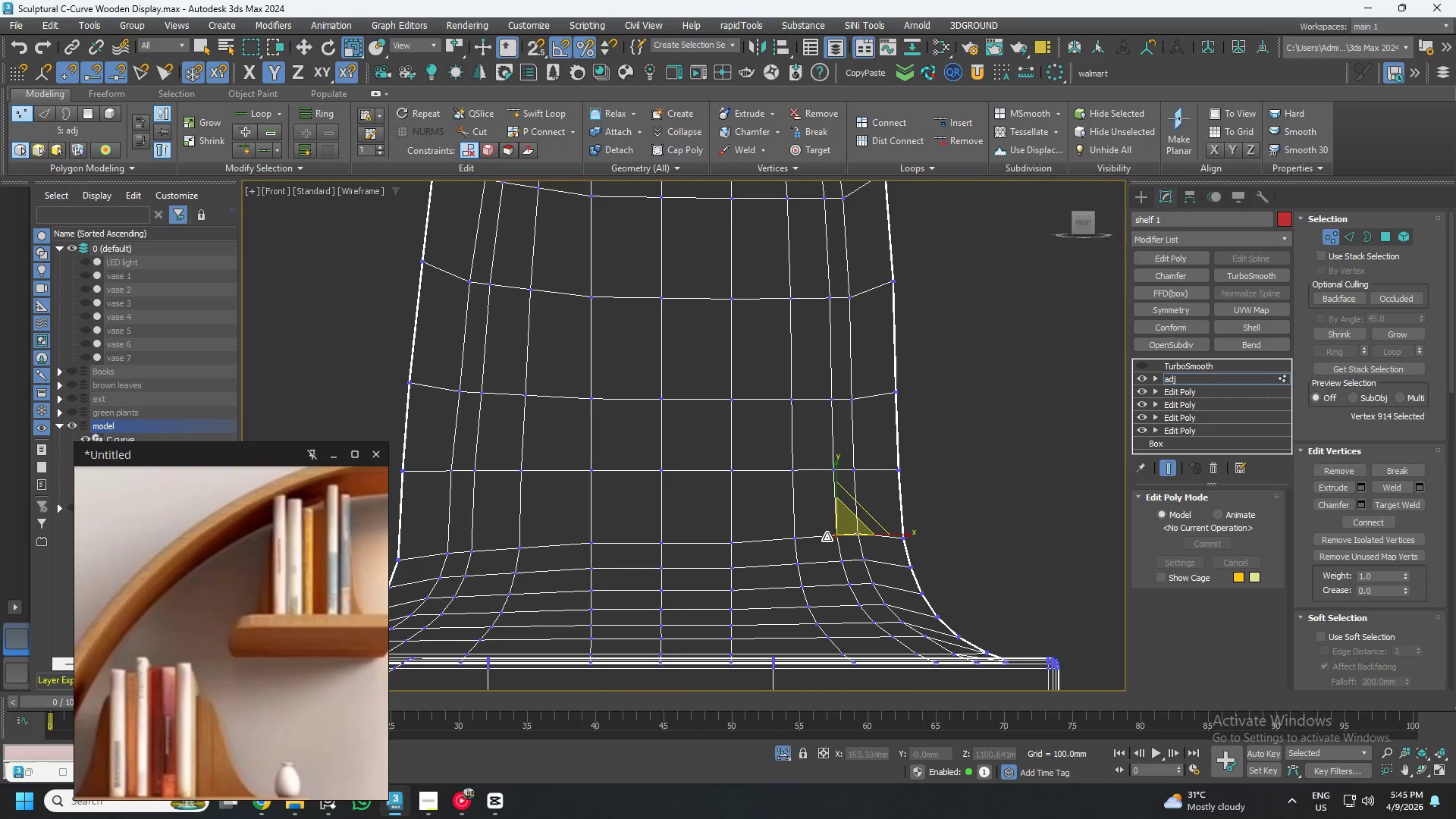 
hold_key(key=ControlLeft, duration=0.77)
left_click([800, 537])
 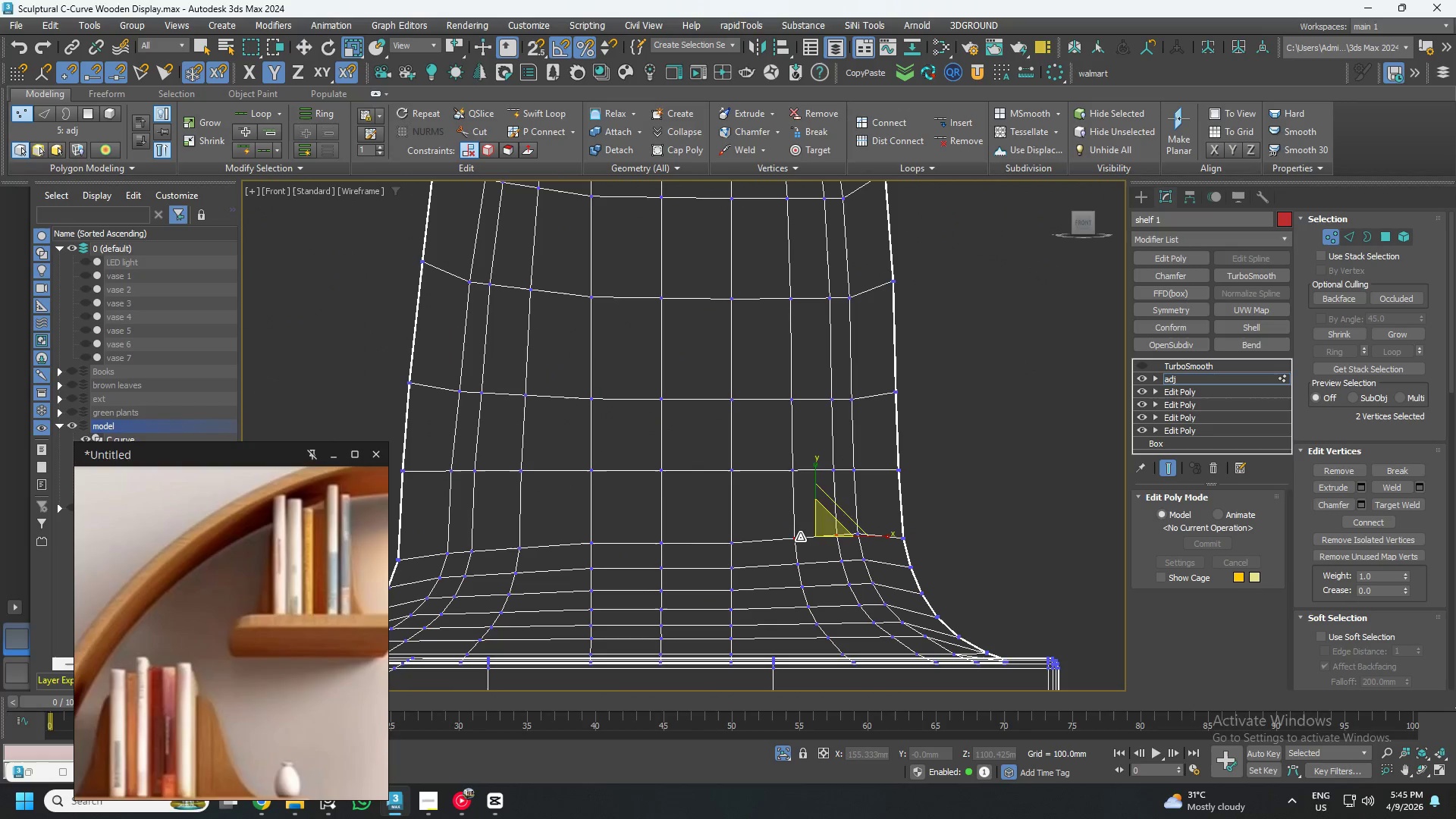 
double_click([800, 537])
 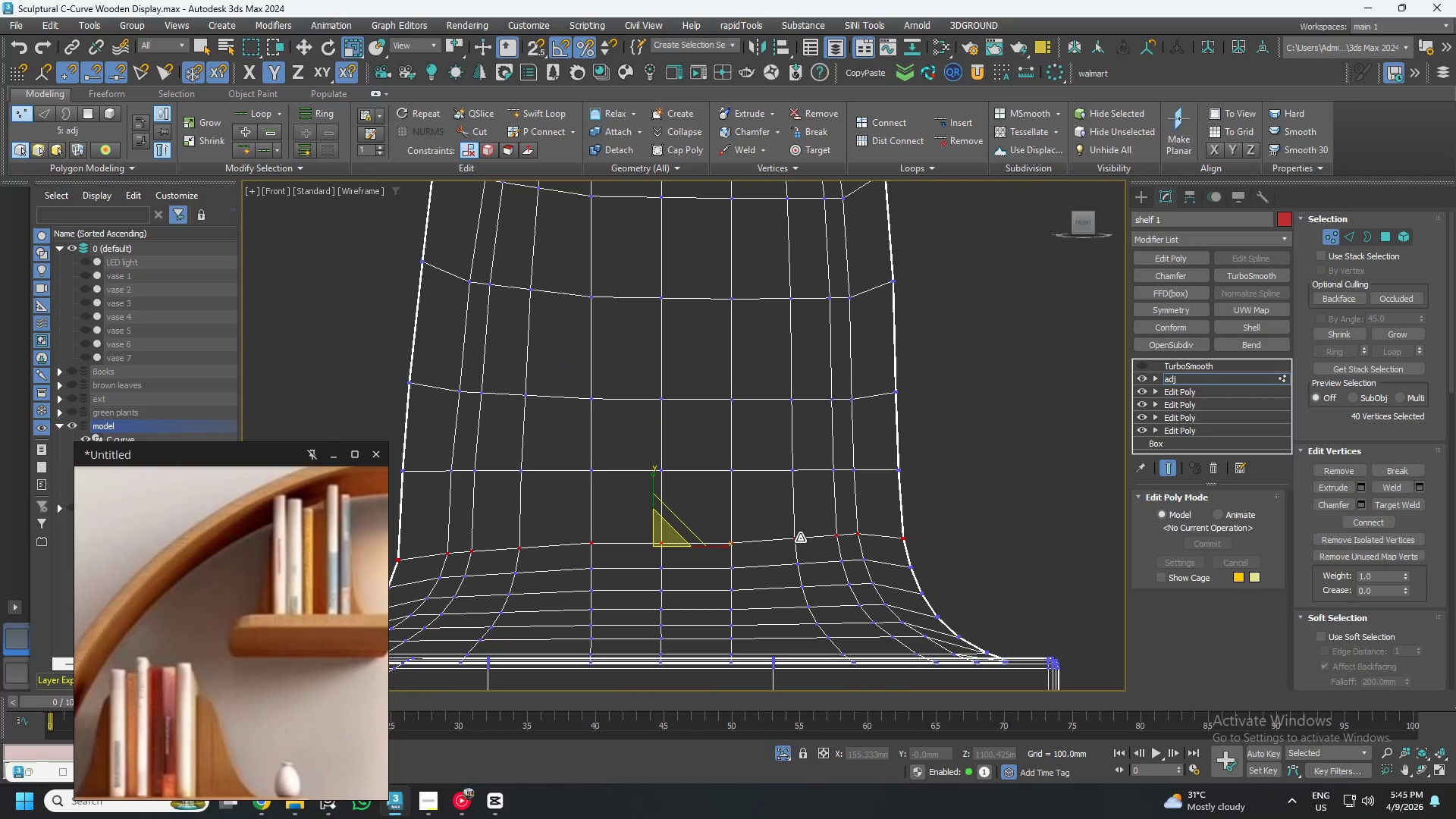 
scroll: coordinate [800, 538], scroll_direction: down, amount: 2.0
 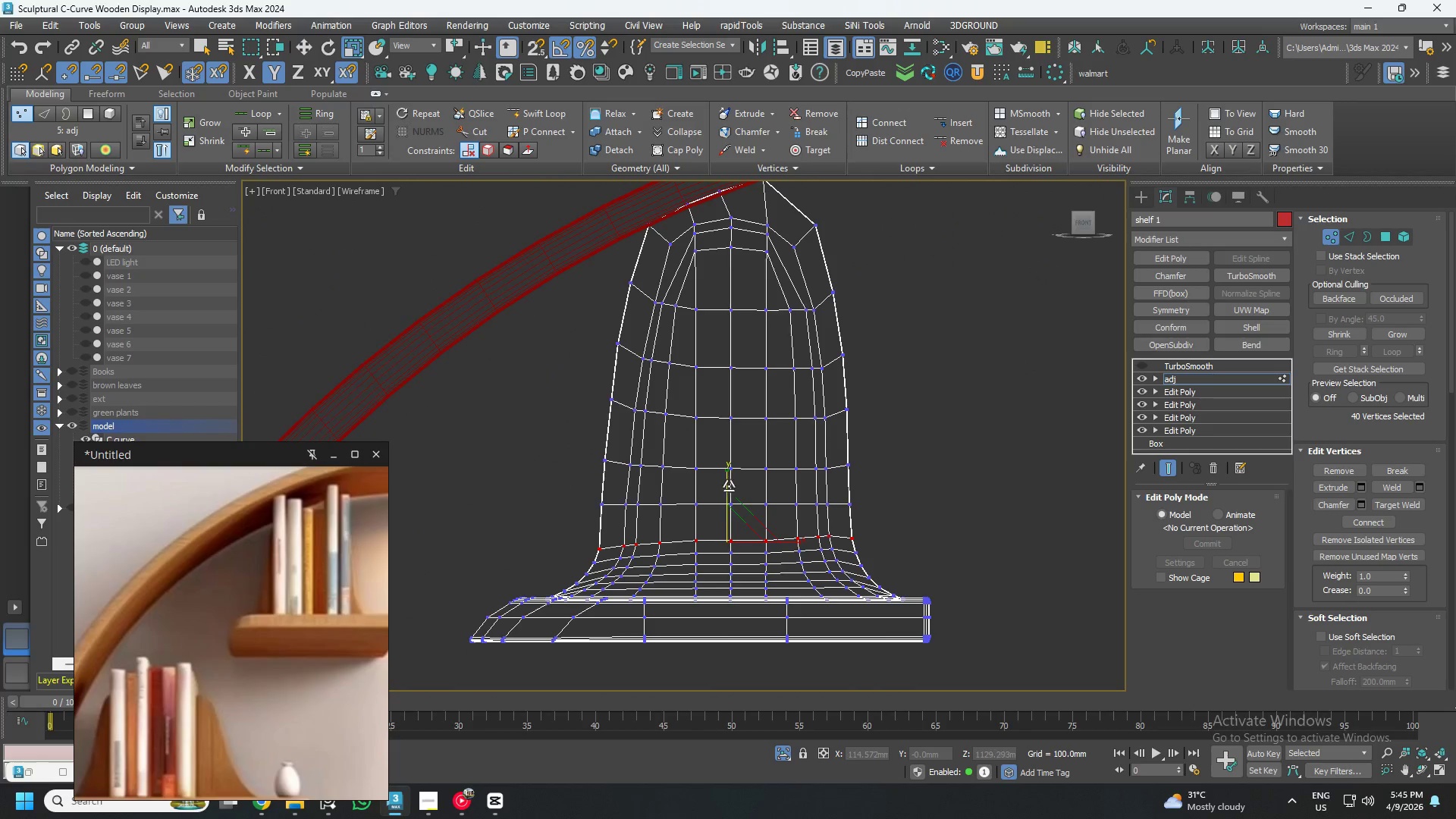 
left_click_drag(start_coordinate=[728, 479], to_coordinate=[751, 617])
 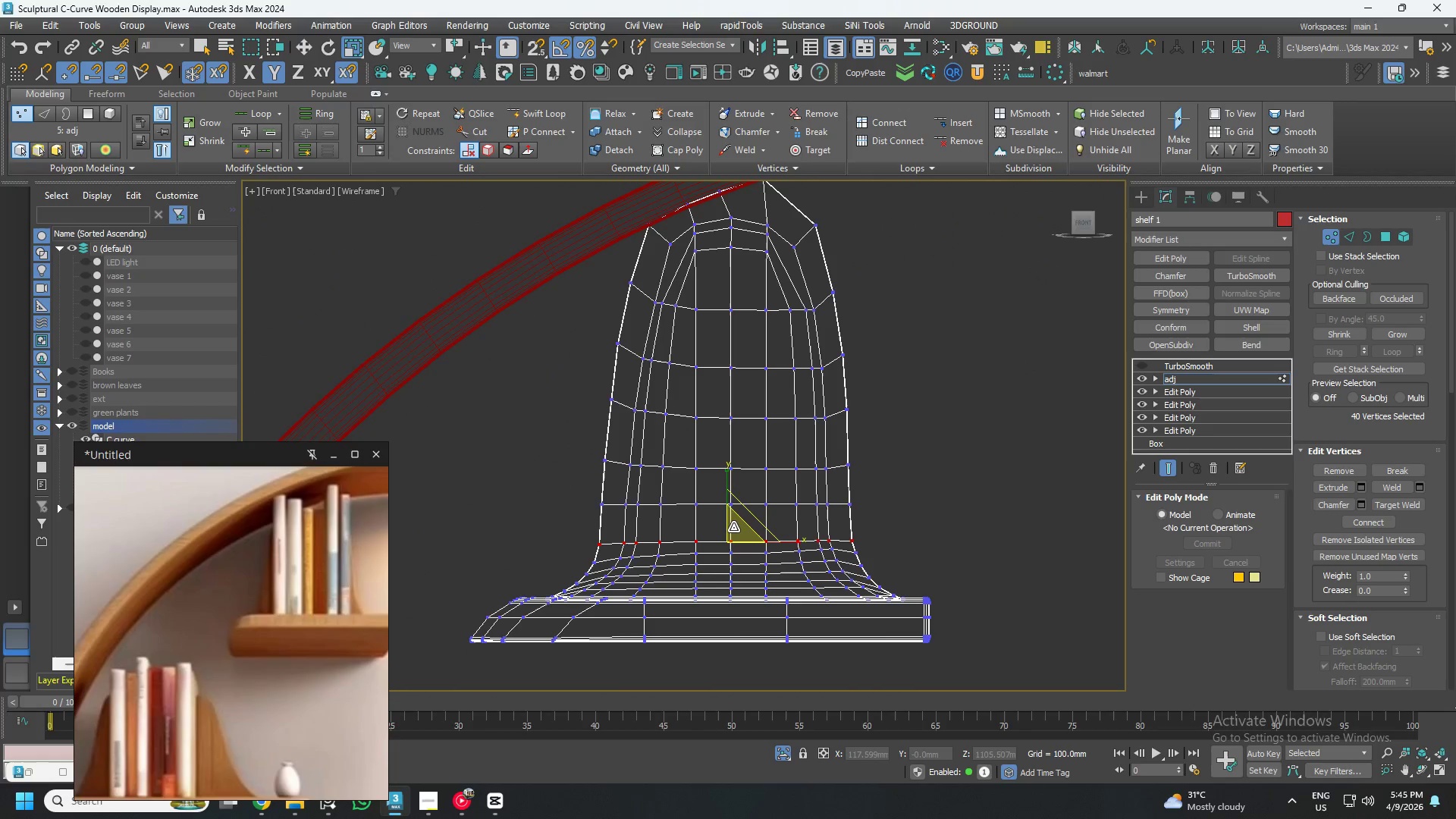 
key(W)
 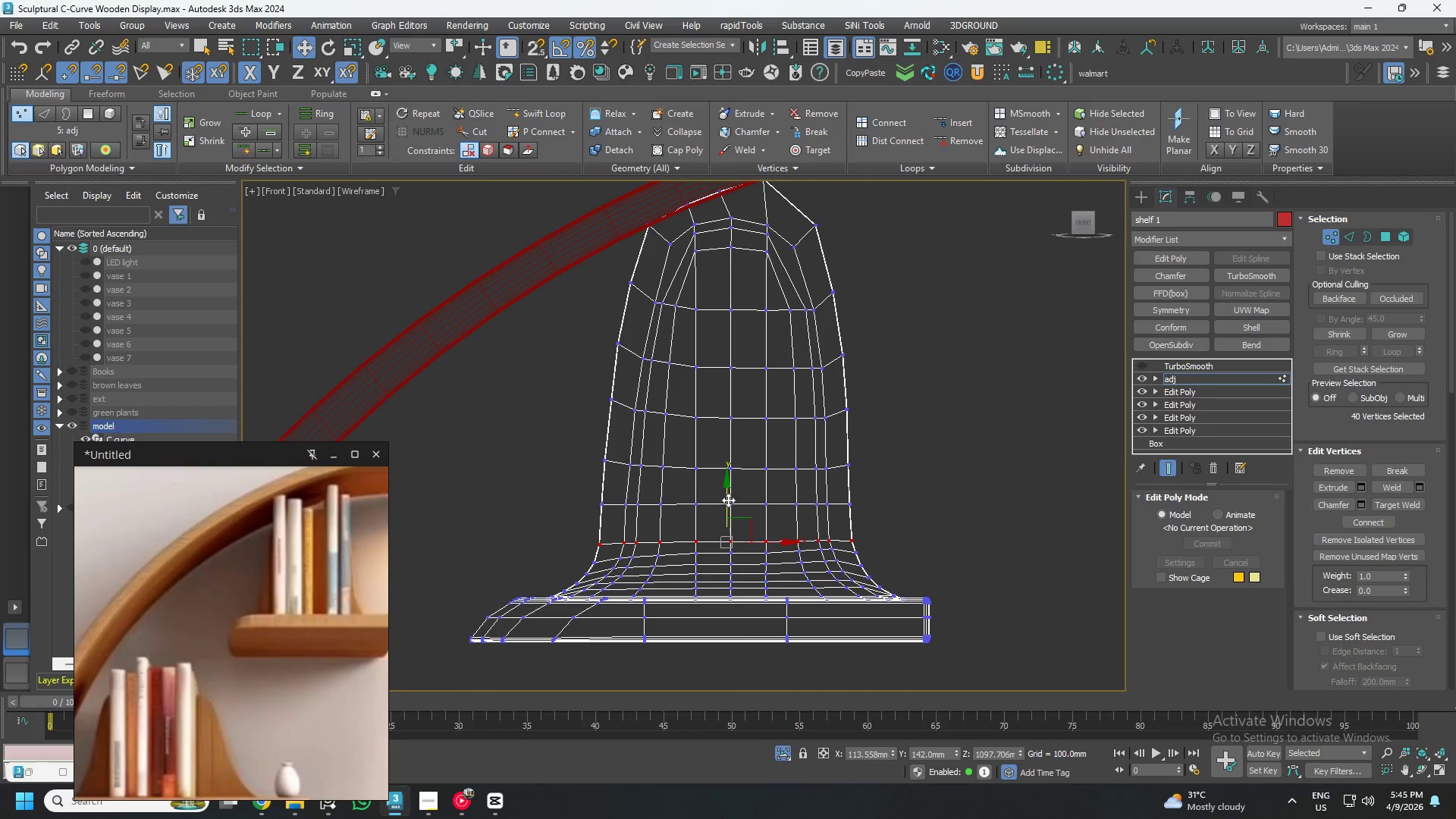 
left_click_drag(start_coordinate=[727, 500], to_coordinate=[726, 491])
 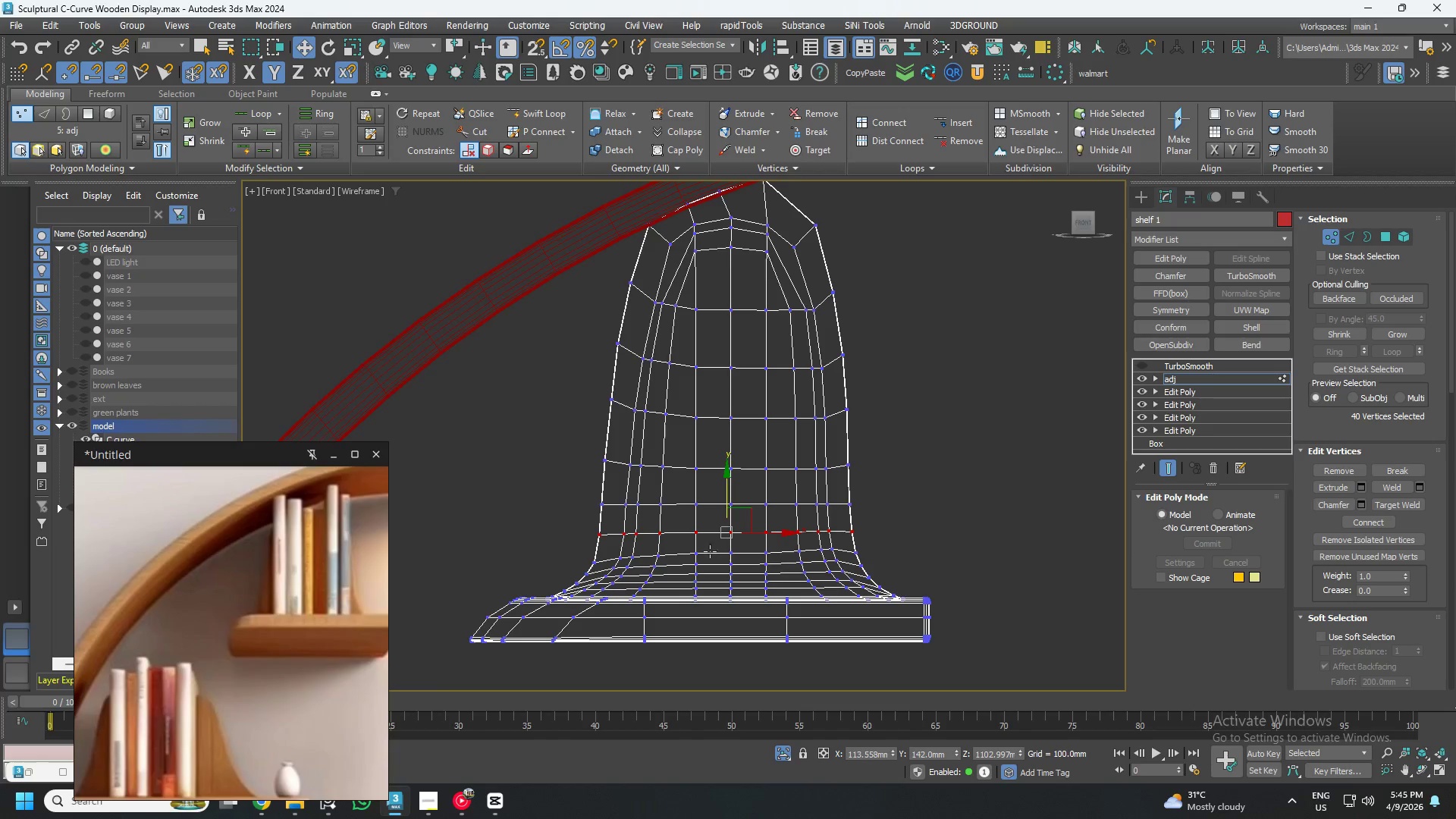 
left_click([725, 551])
 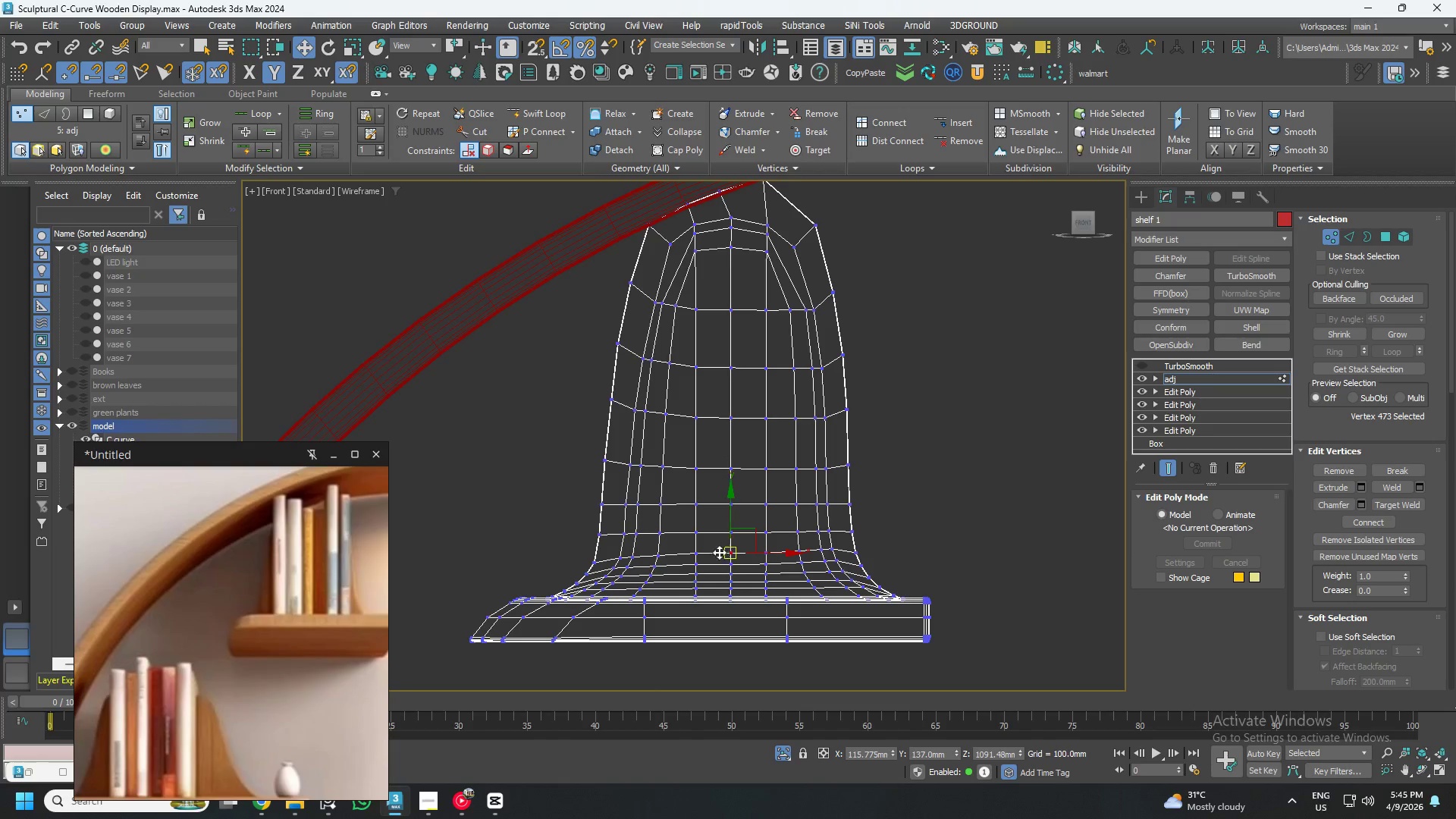 
hold_key(key=ControlLeft, duration=0.72)
double_click([694, 554])
 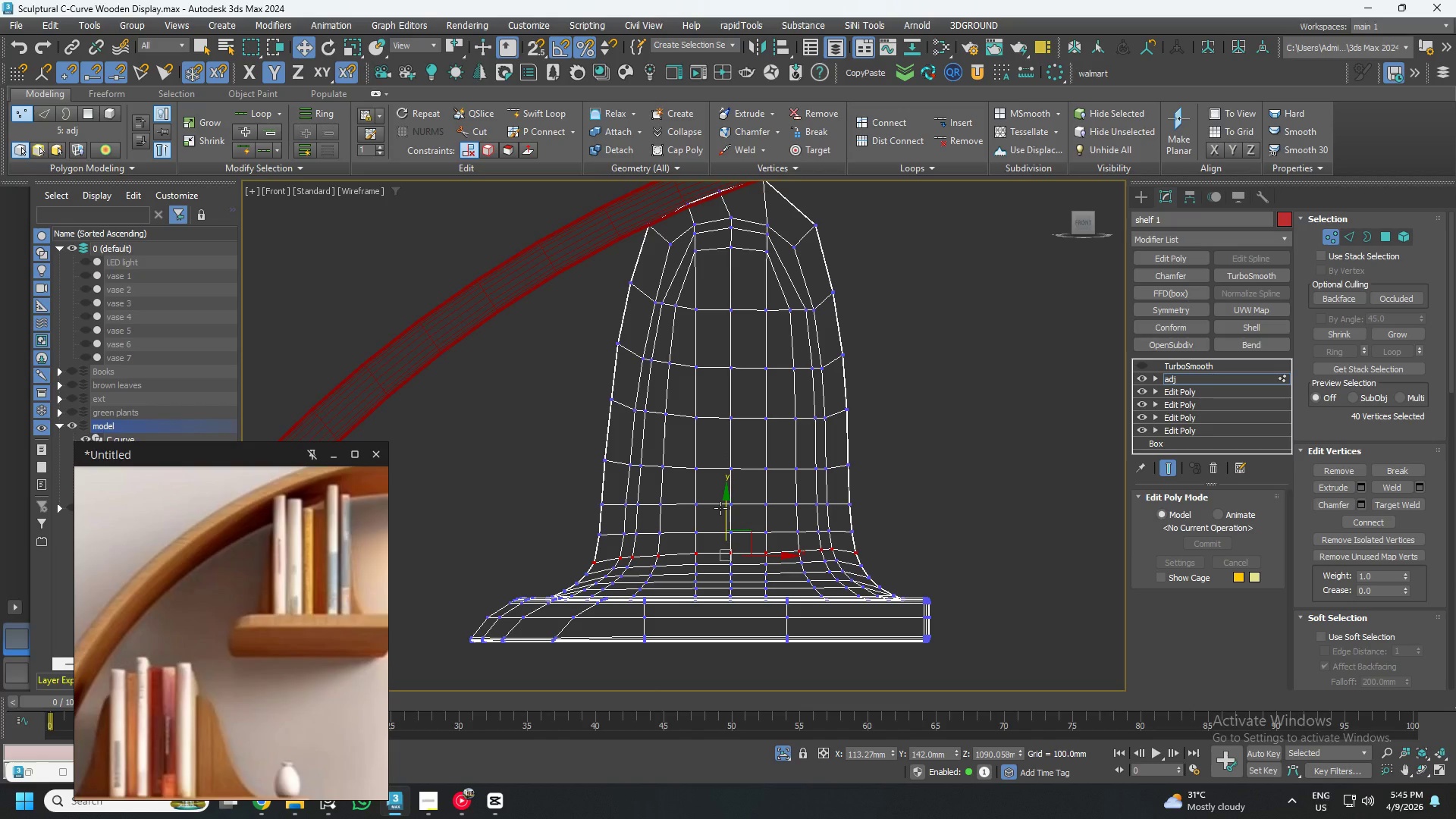 
key(Control+R)
 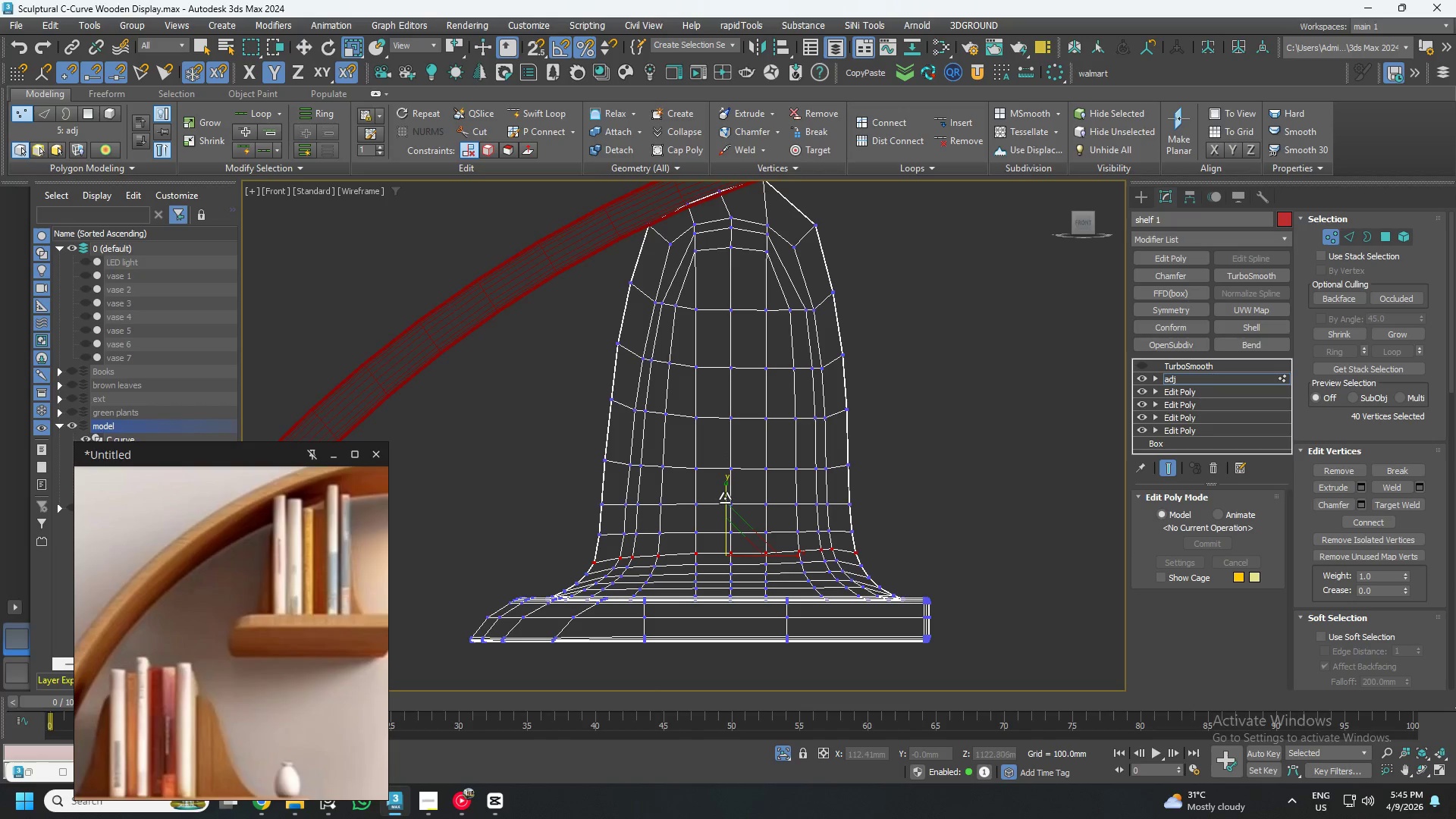 
left_click_drag(start_coordinate=[725, 498], to_coordinate=[752, 681])
 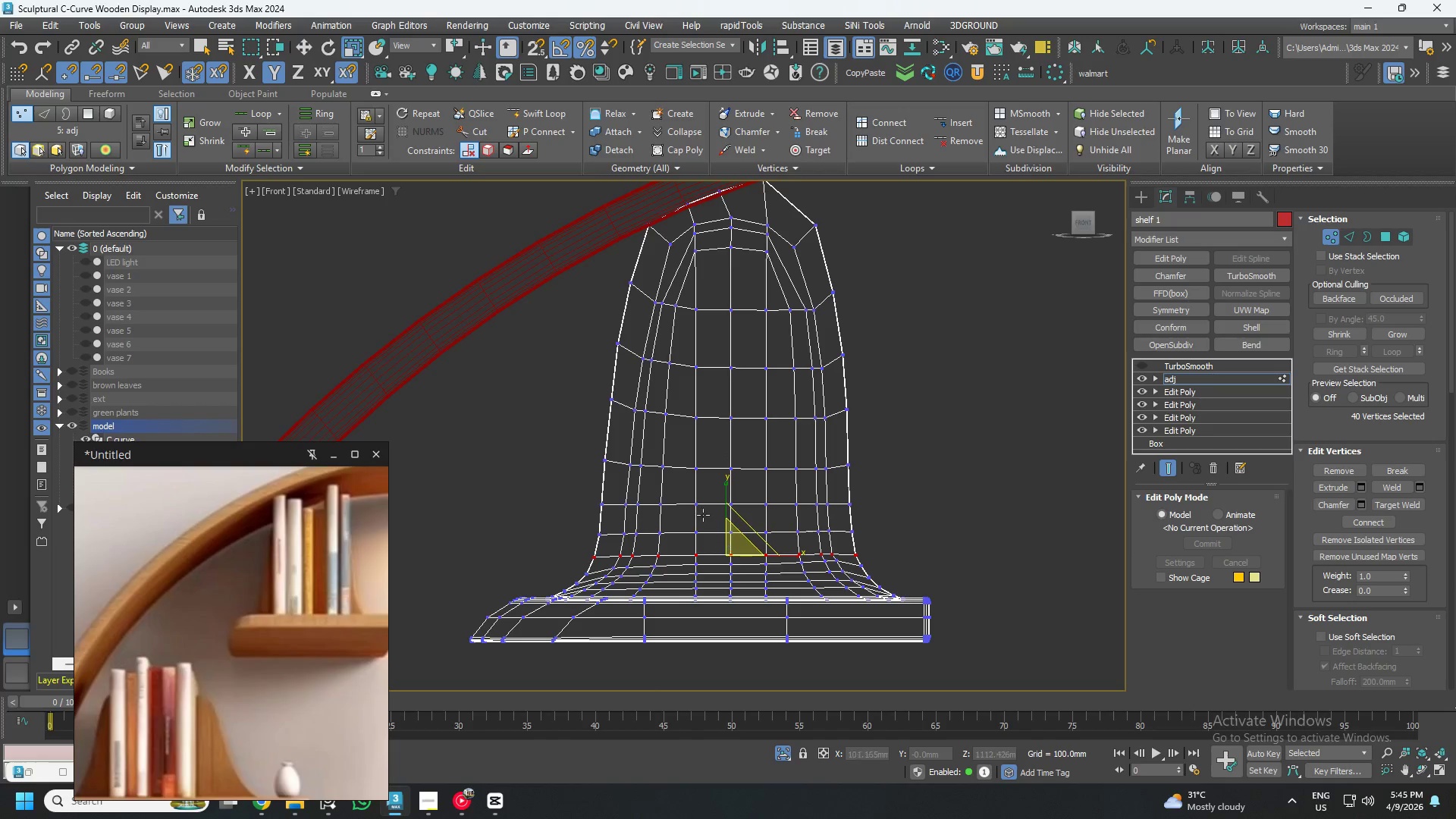 
left_click([693, 499])
 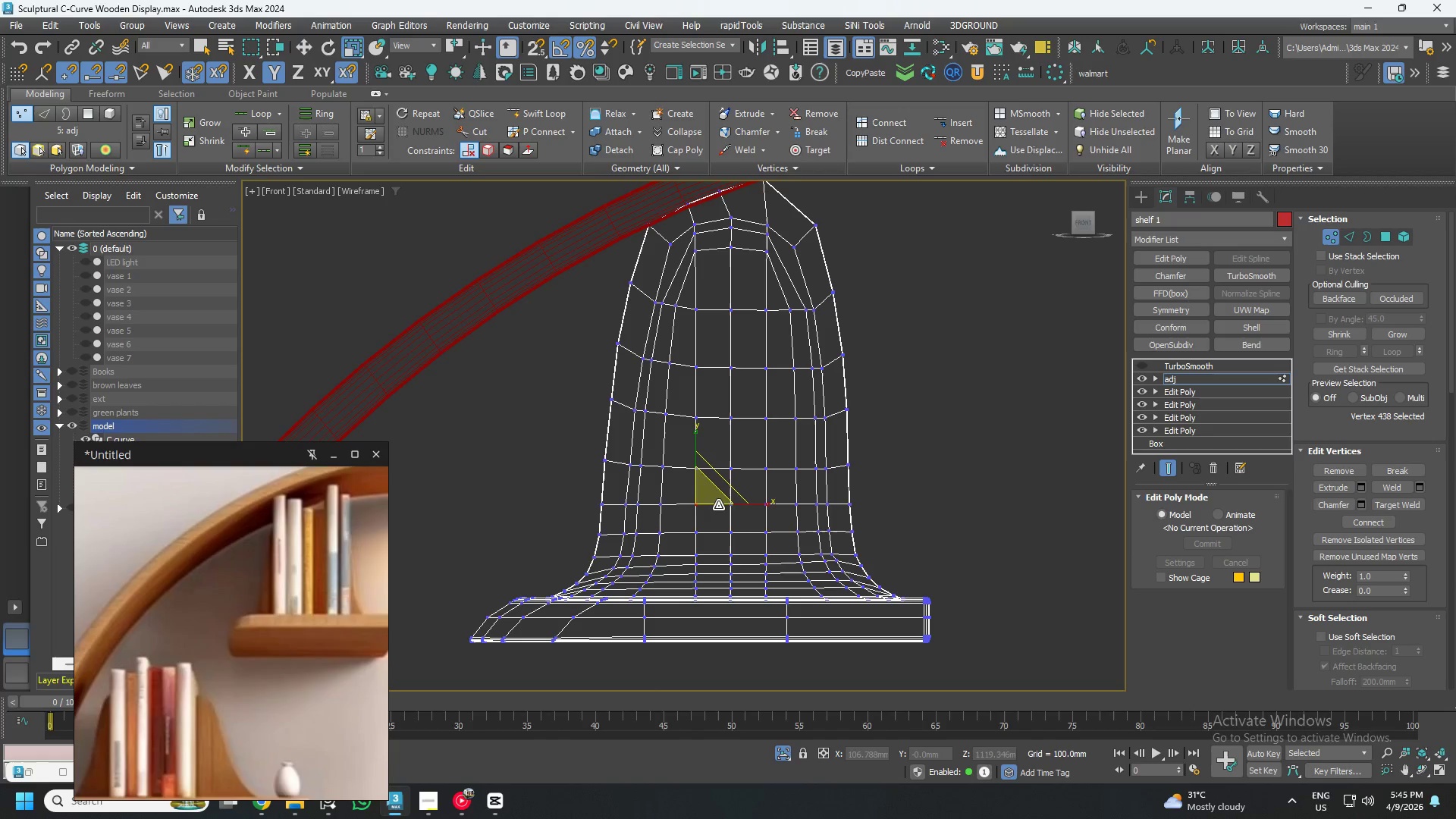 
key(Control+ControlLeft)
 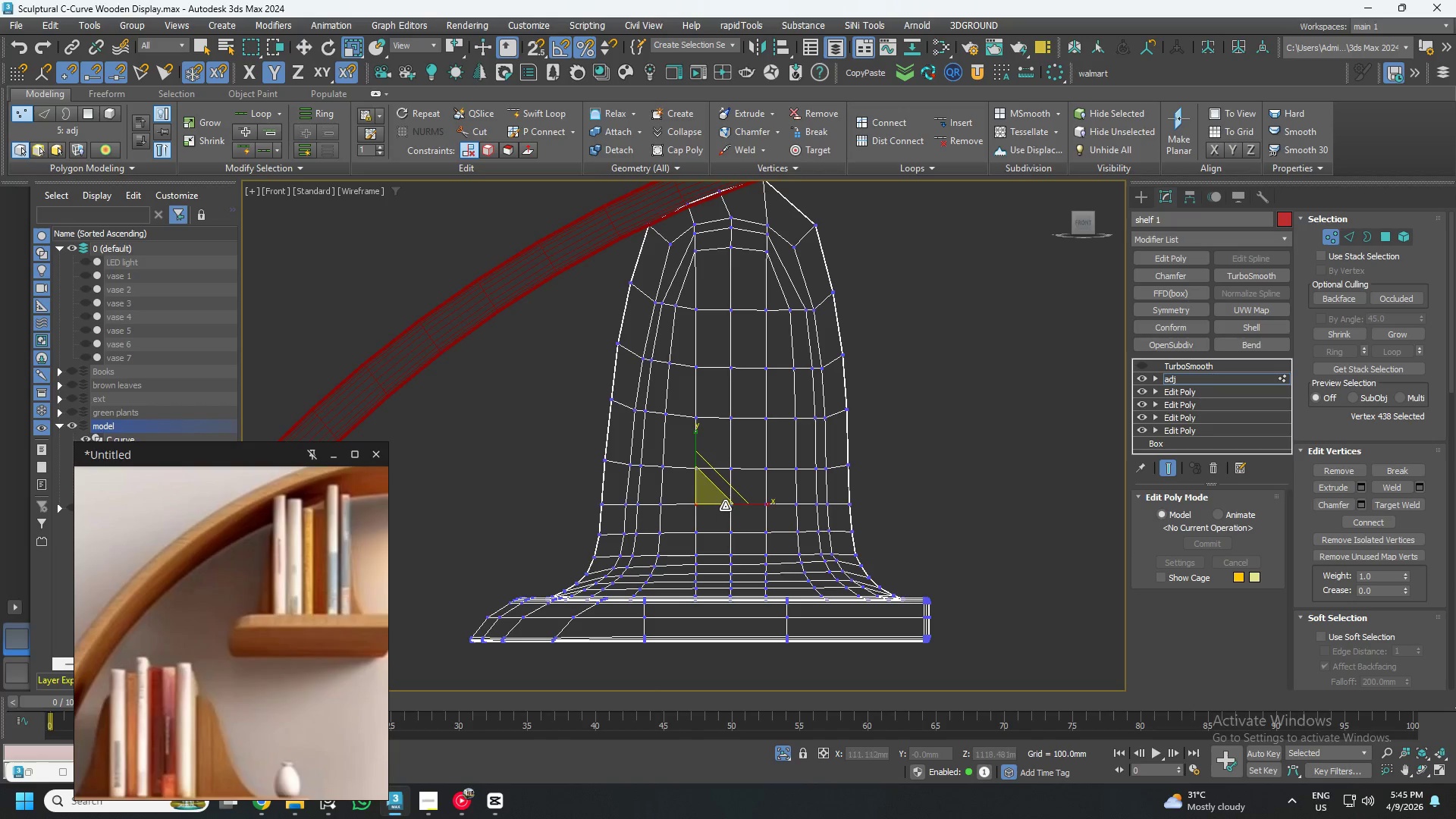 
hold_key(key=ControlLeft, duration=0.48)
double_click([730, 504])
 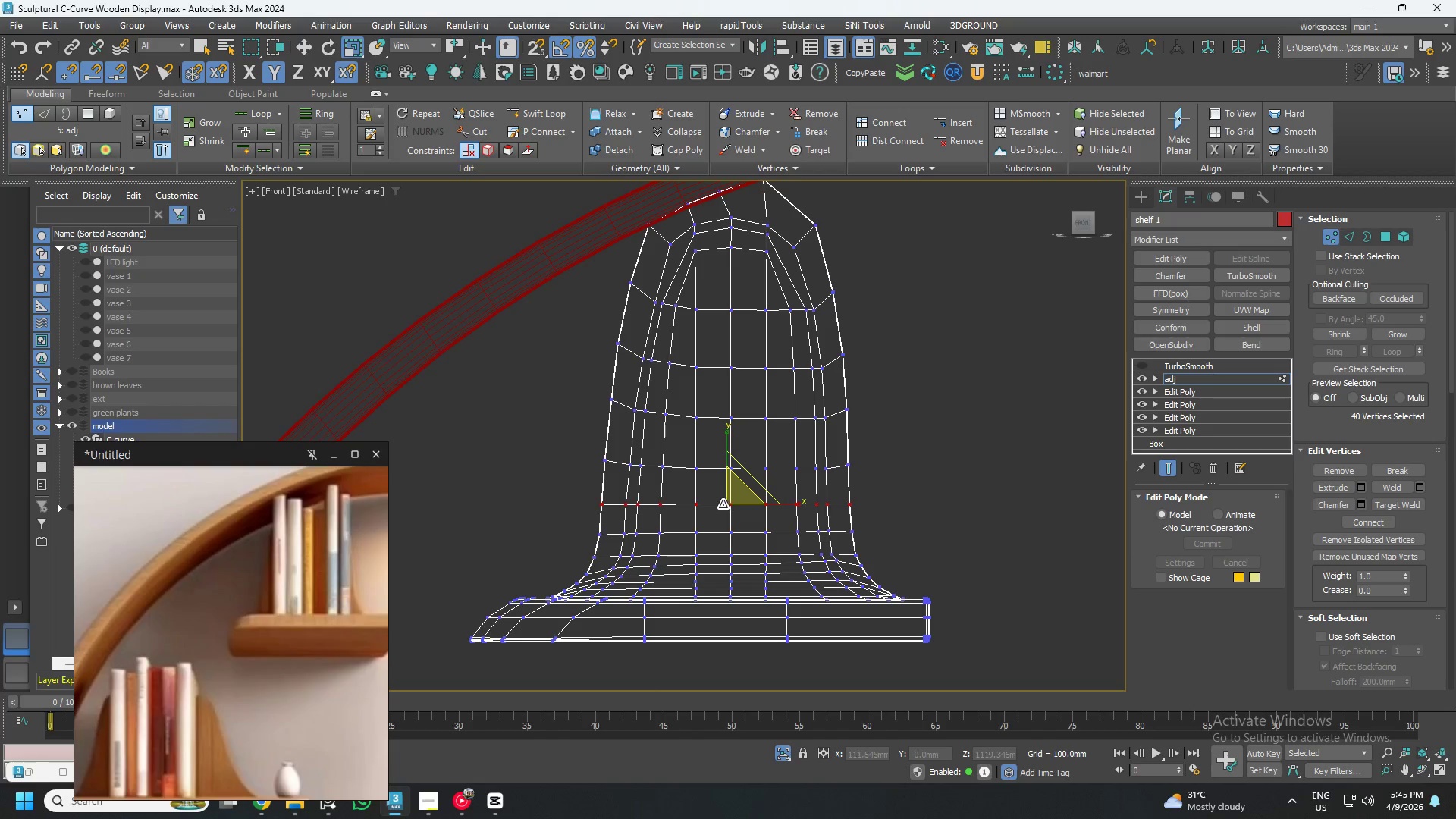 
key(W)
 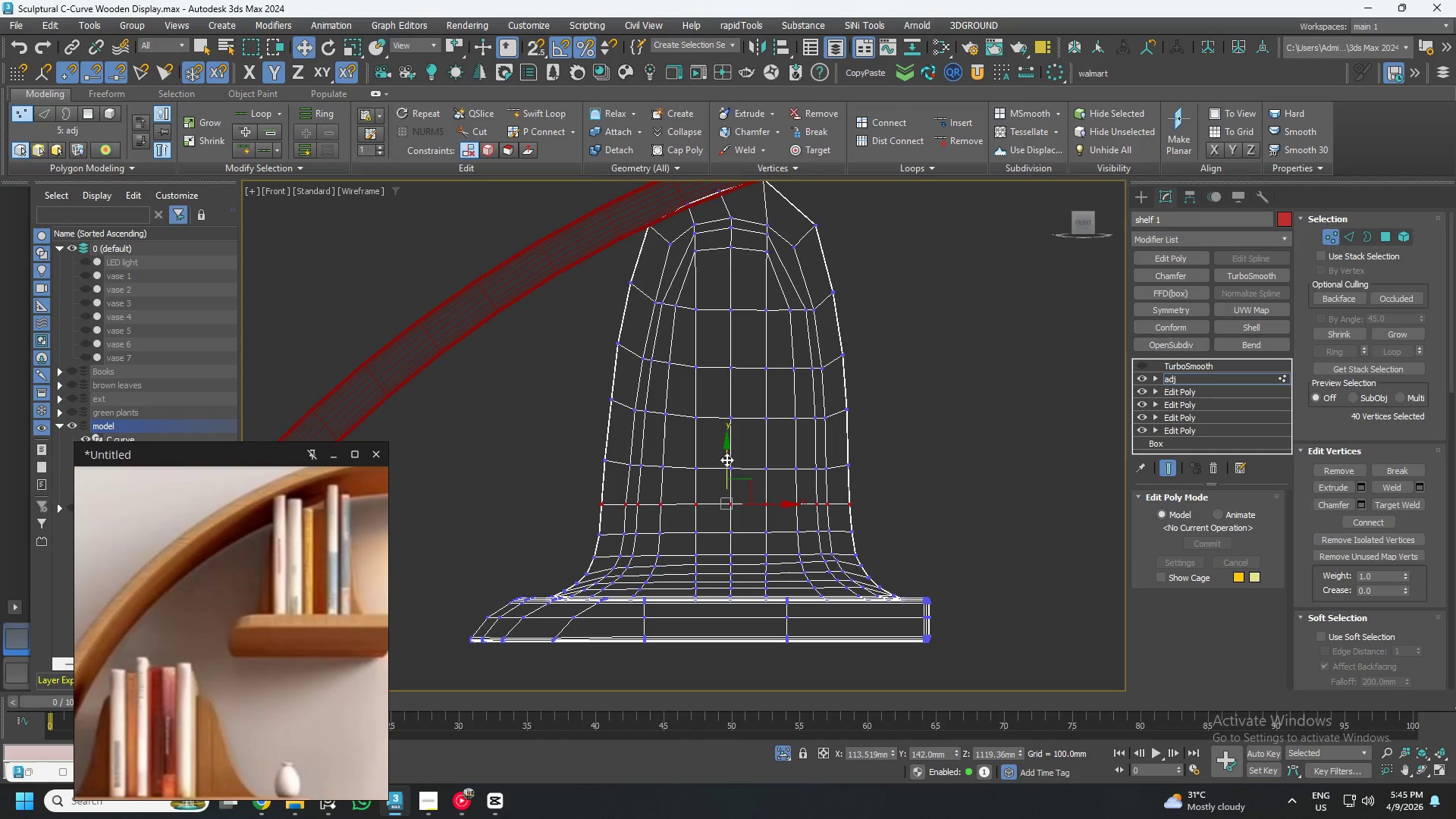 
left_click_drag(start_coordinate=[726, 458], to_coordinate=[726, 443])
 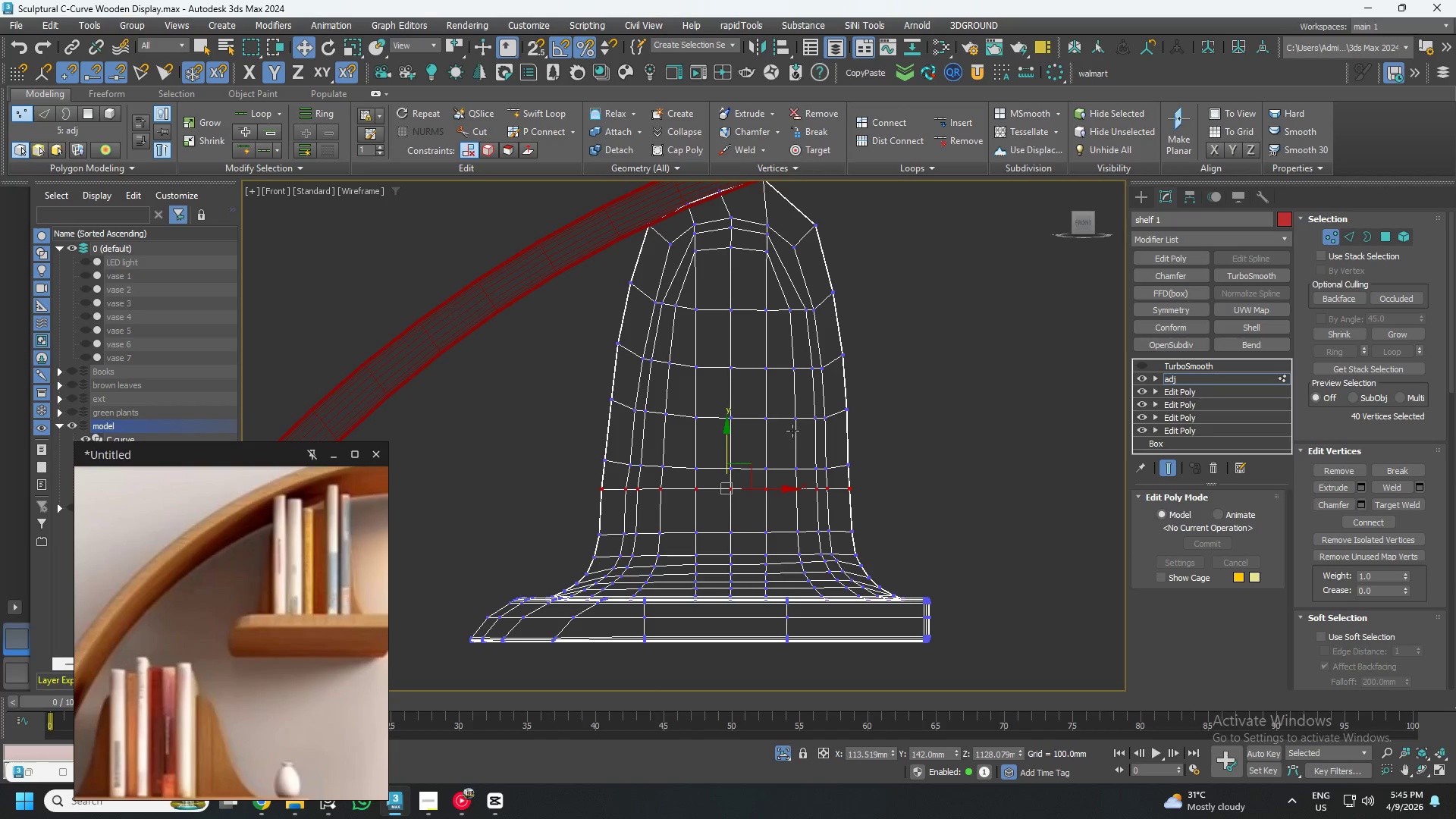 
key(Alt+2)
 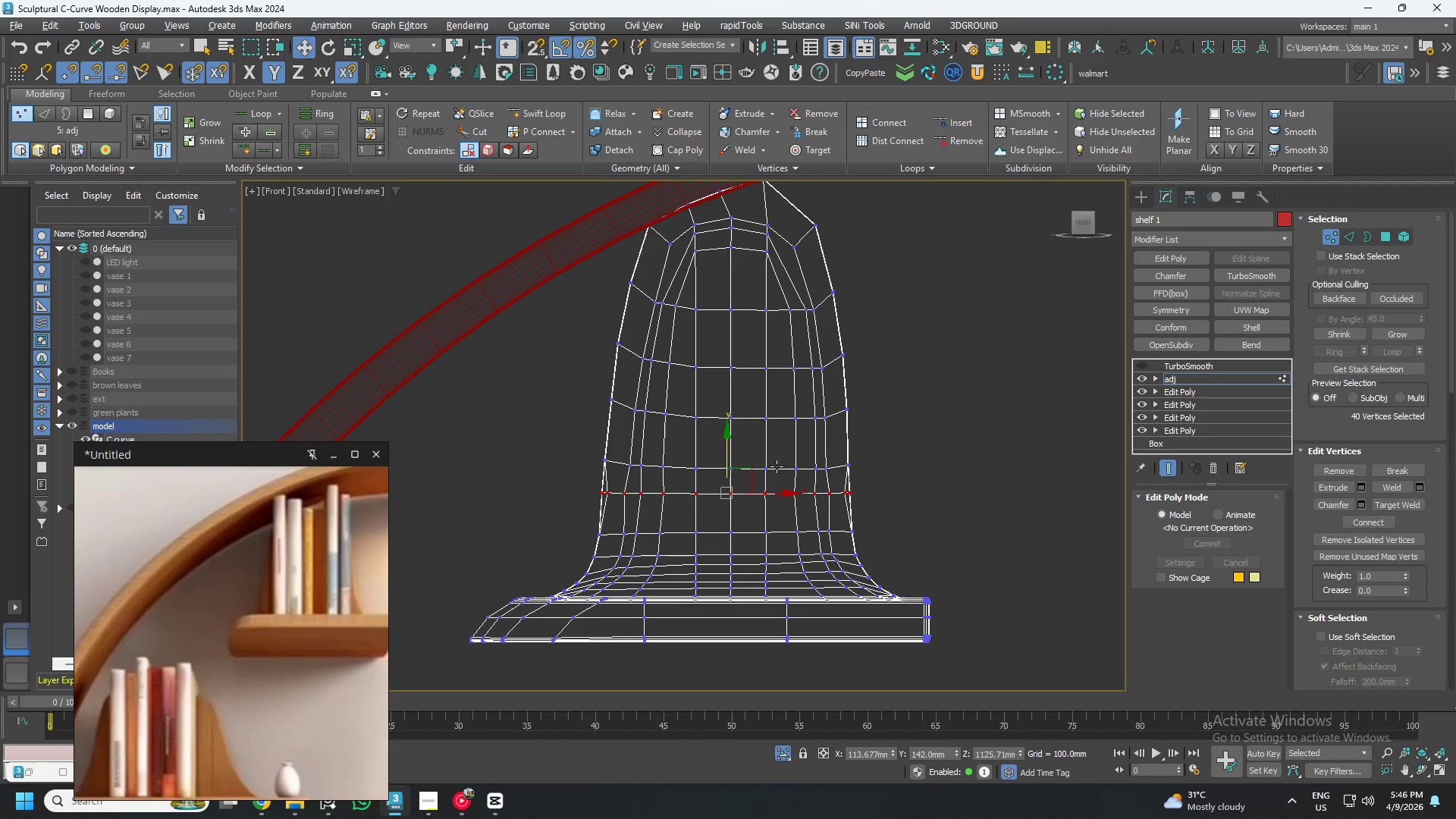 
key(Control+ControlLeft)
 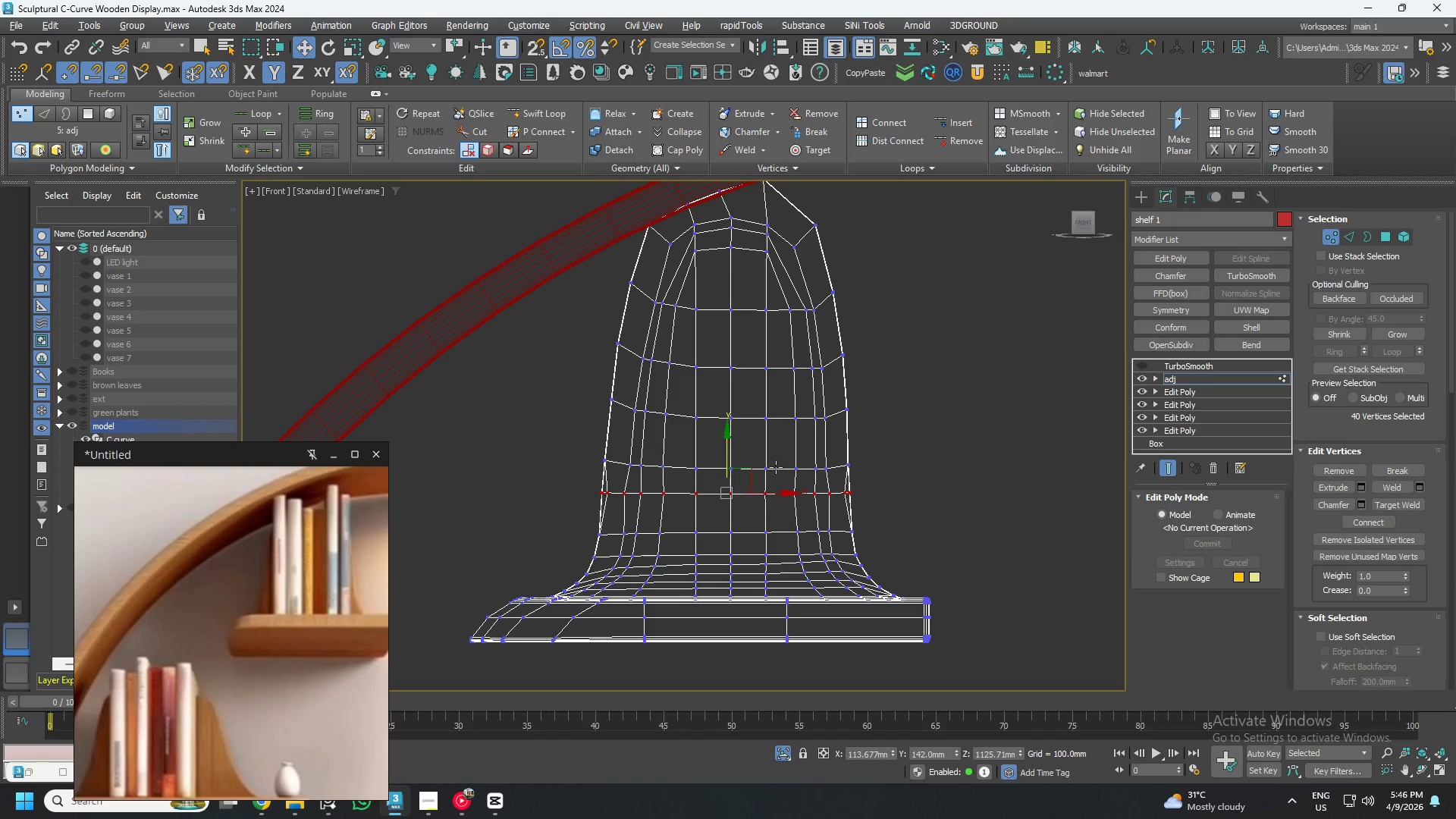 
key(Control+Z)
 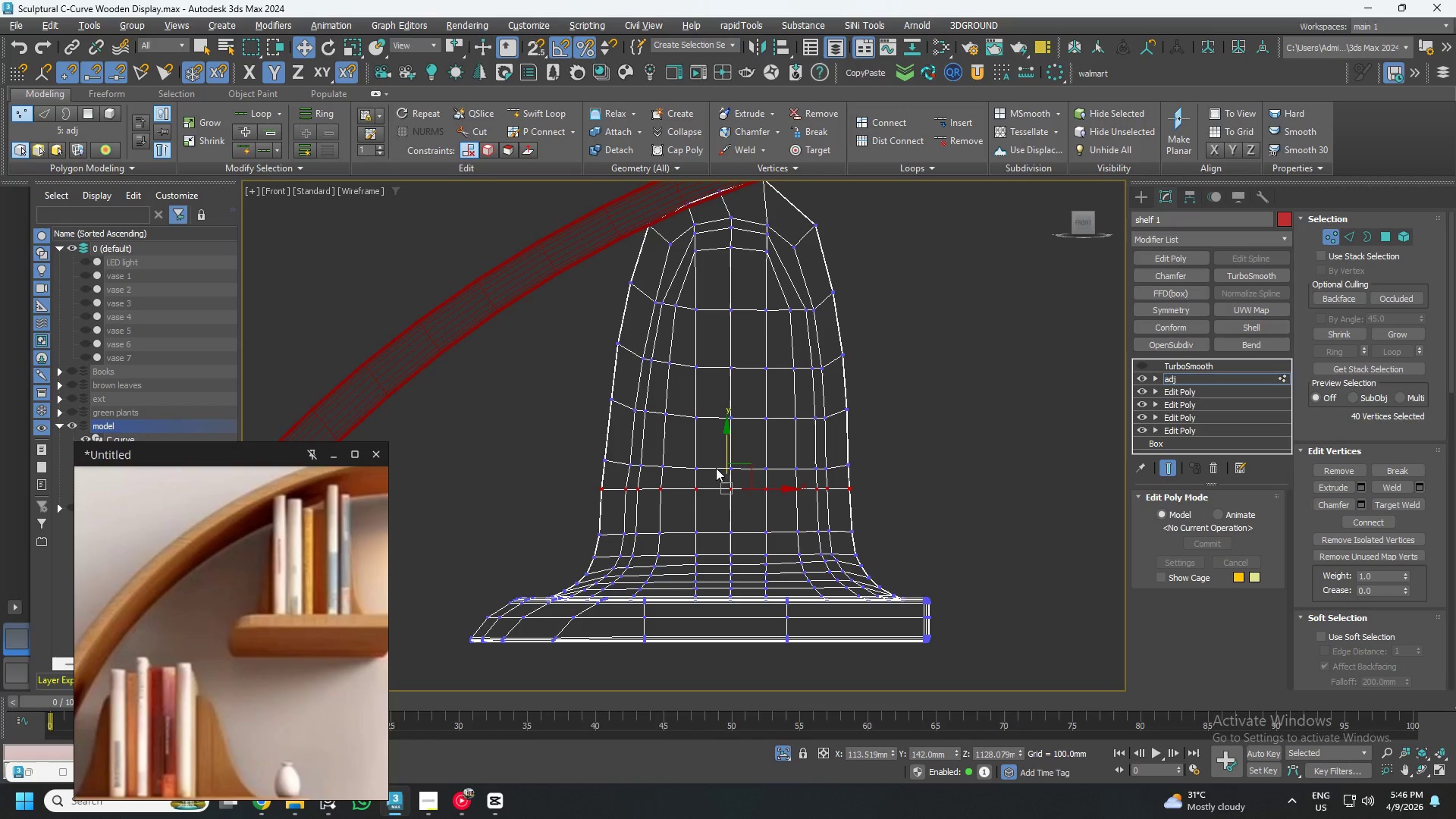 
left_click([701, 469])
 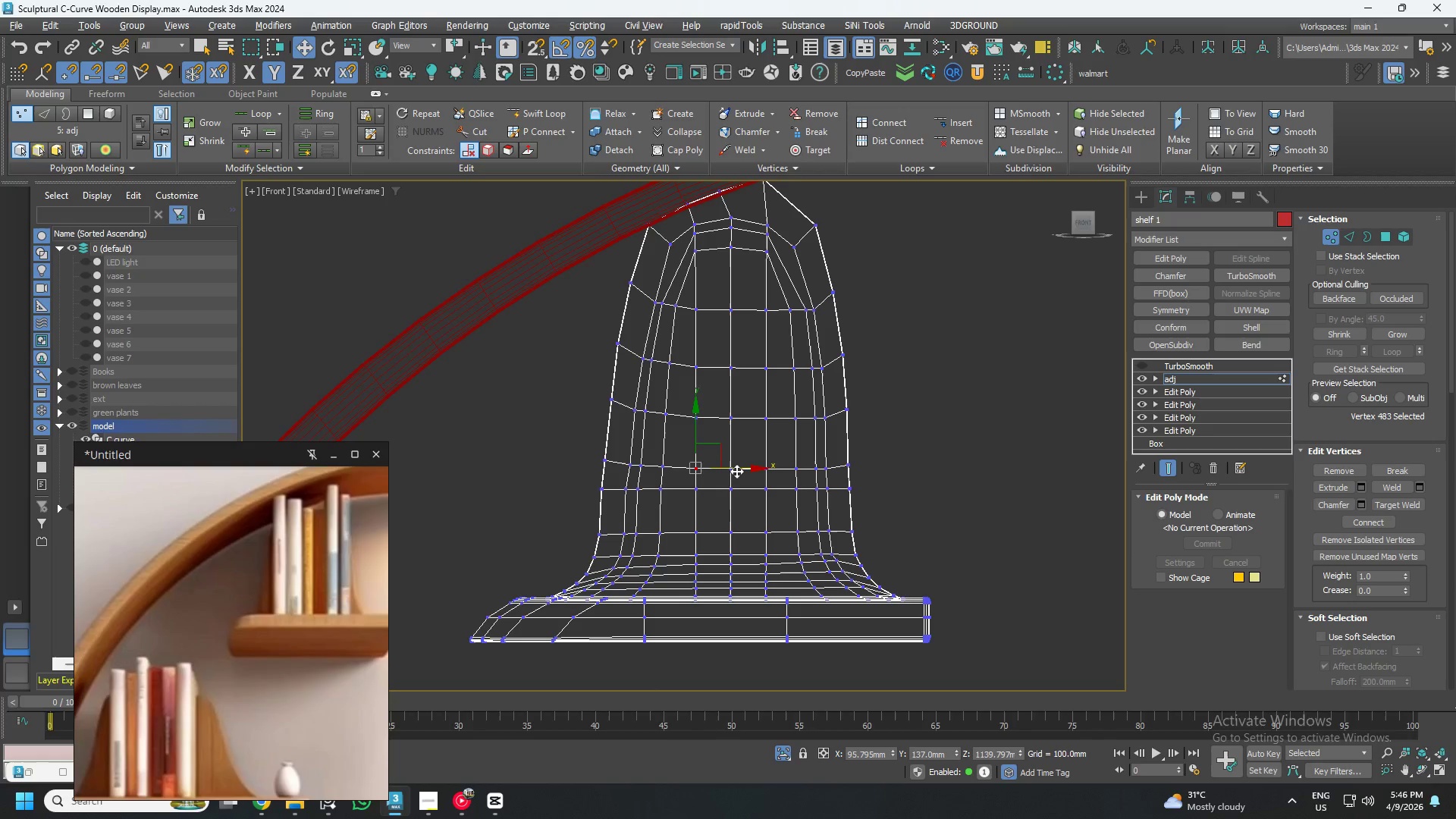 
hold_key(key=ControlLeft, duration=0.61)
triple_click([742, 472])
 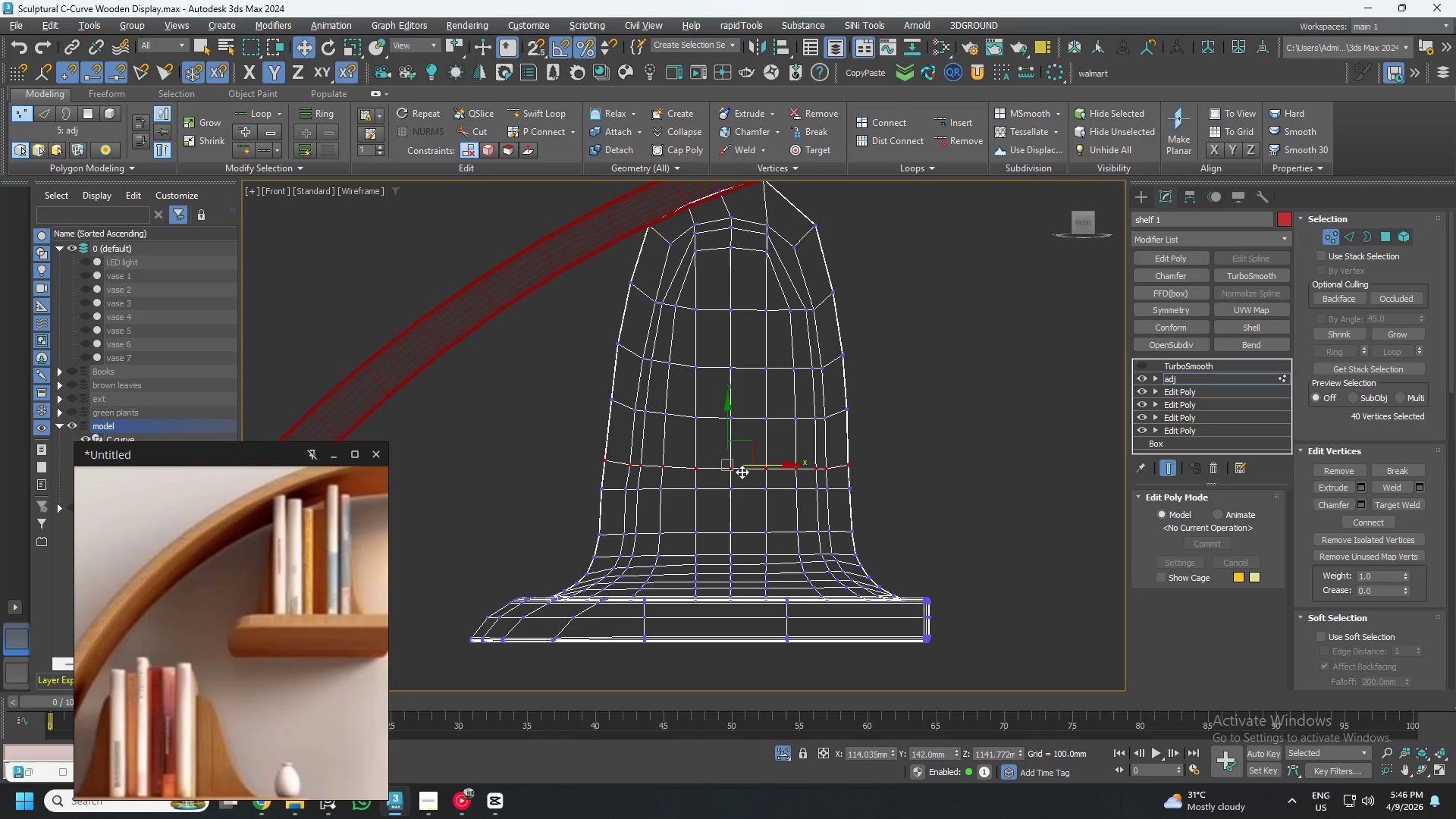 
hold_key(key=ControlLeft, duration=3.17)
left_click_drag(start_coordinate=[726, 430], to_coordinate=[733, 409])
 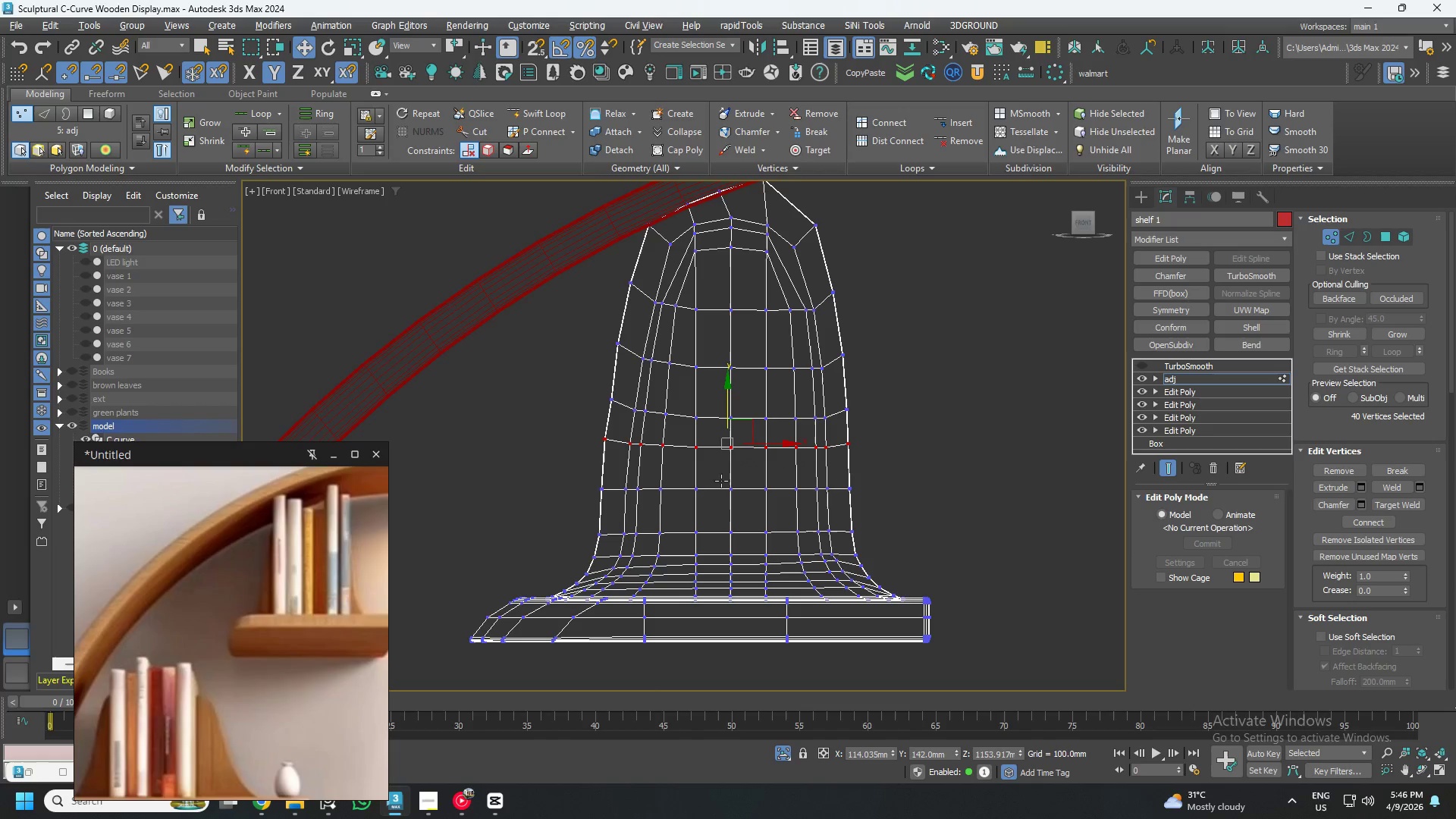 
left_click([730, 485])
 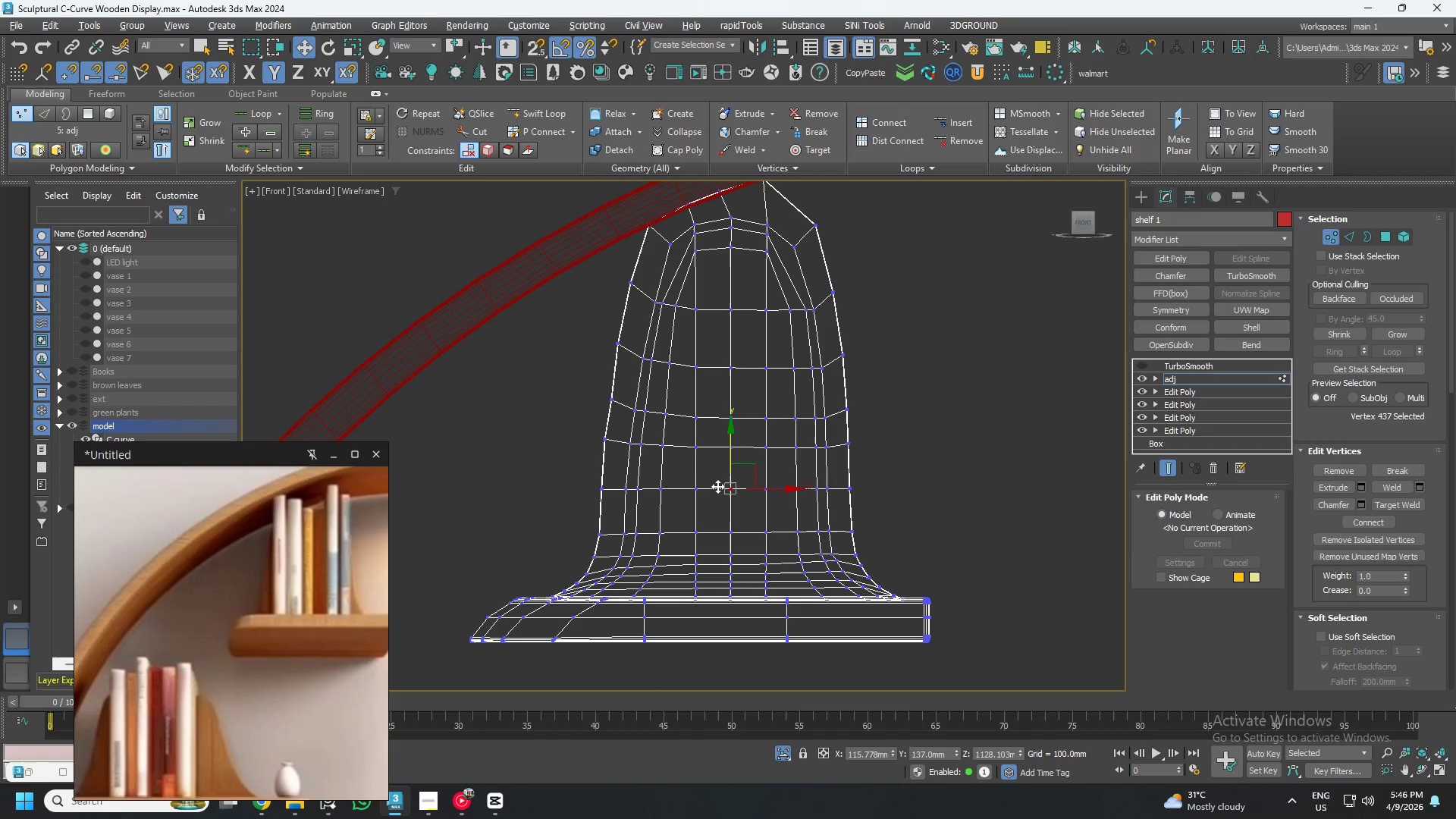 
hold_key(key=ControlLeft, duration=0.75)
left_click([703, 486])
 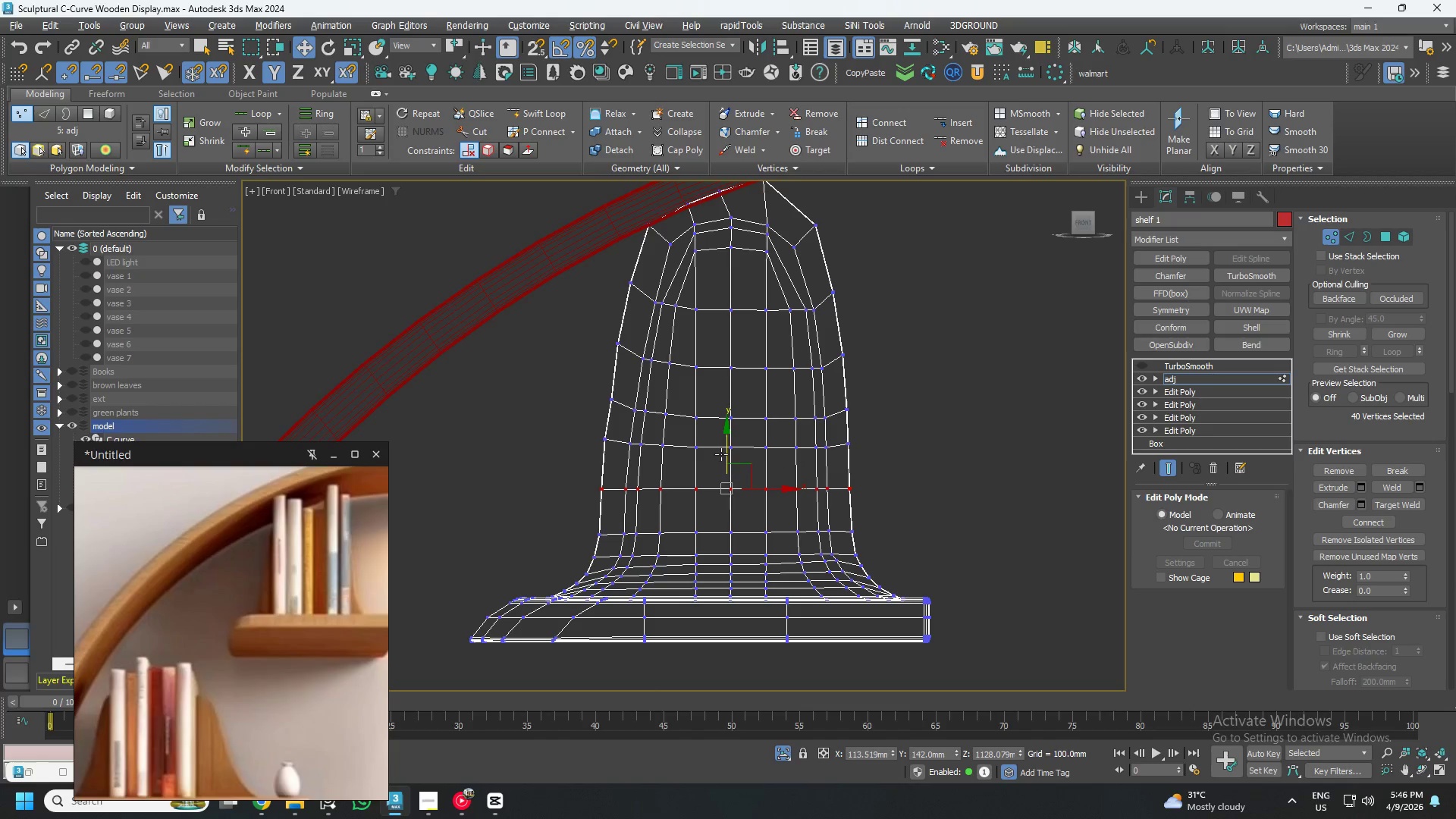 
left_click_drag(start_coordinate=[730, 448], to_coordinate=[733, 435])
 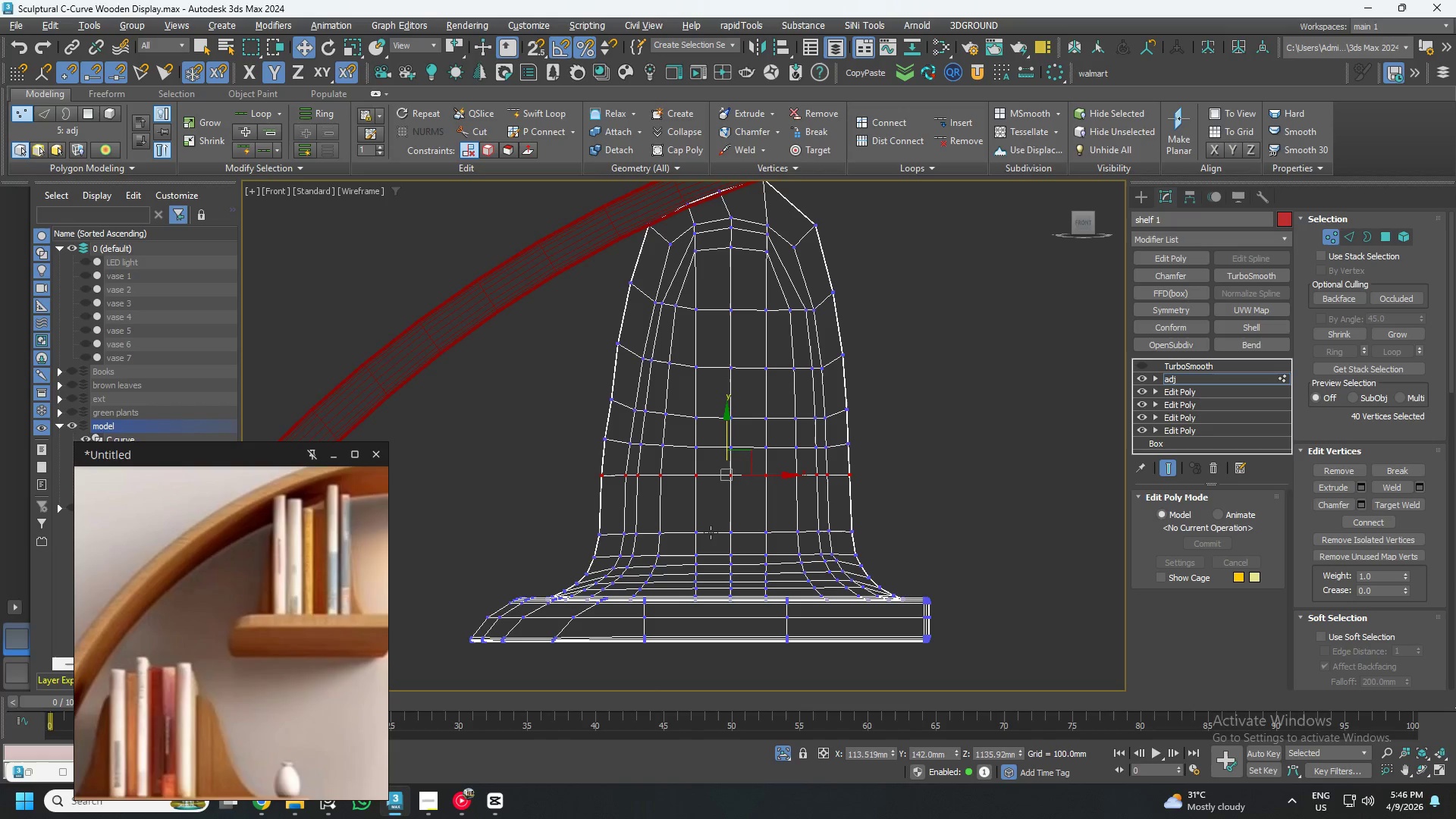 
left_click([725, 538])
 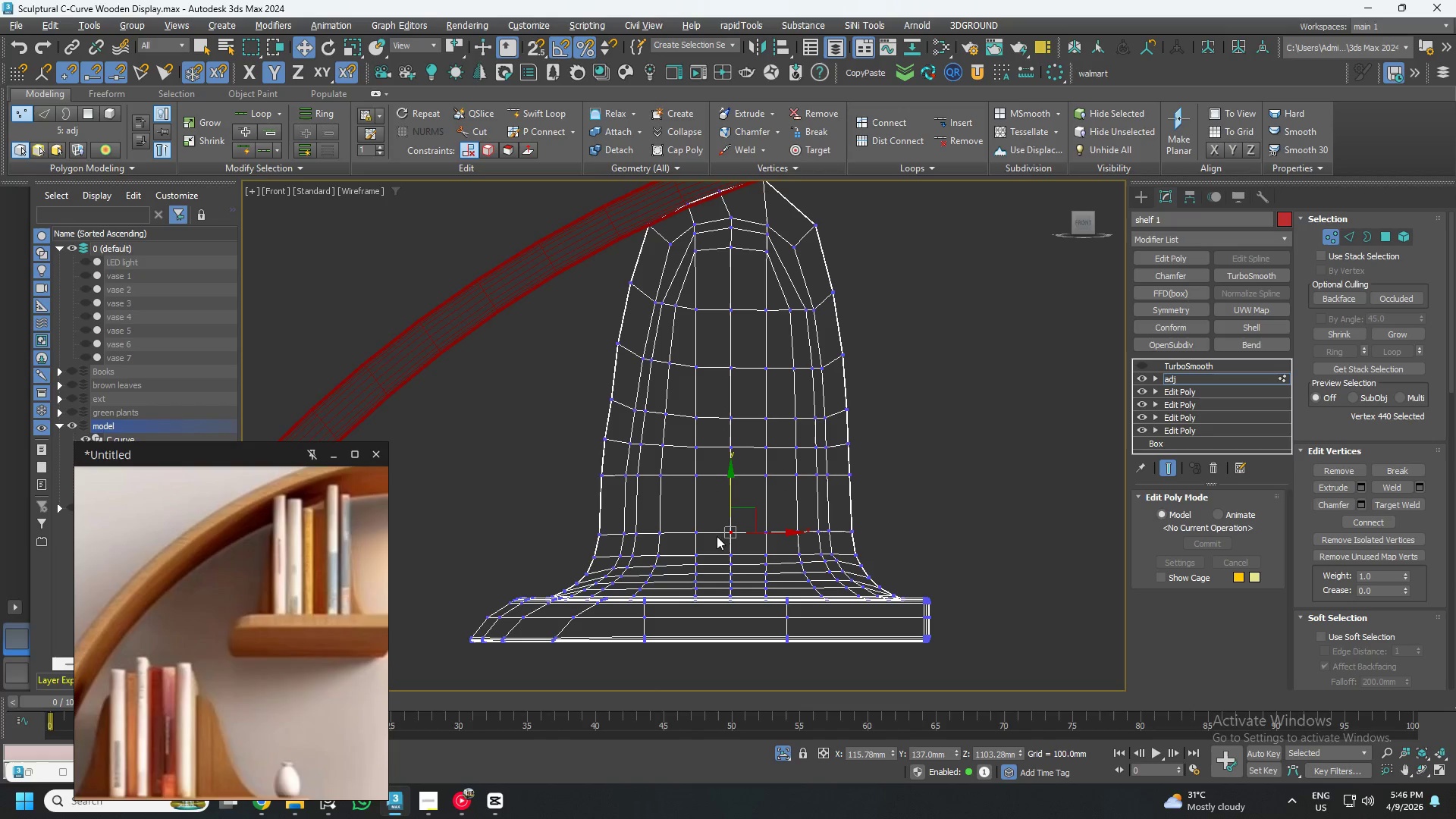 
hold_key(key=ControlLeft, duration=0.52)